 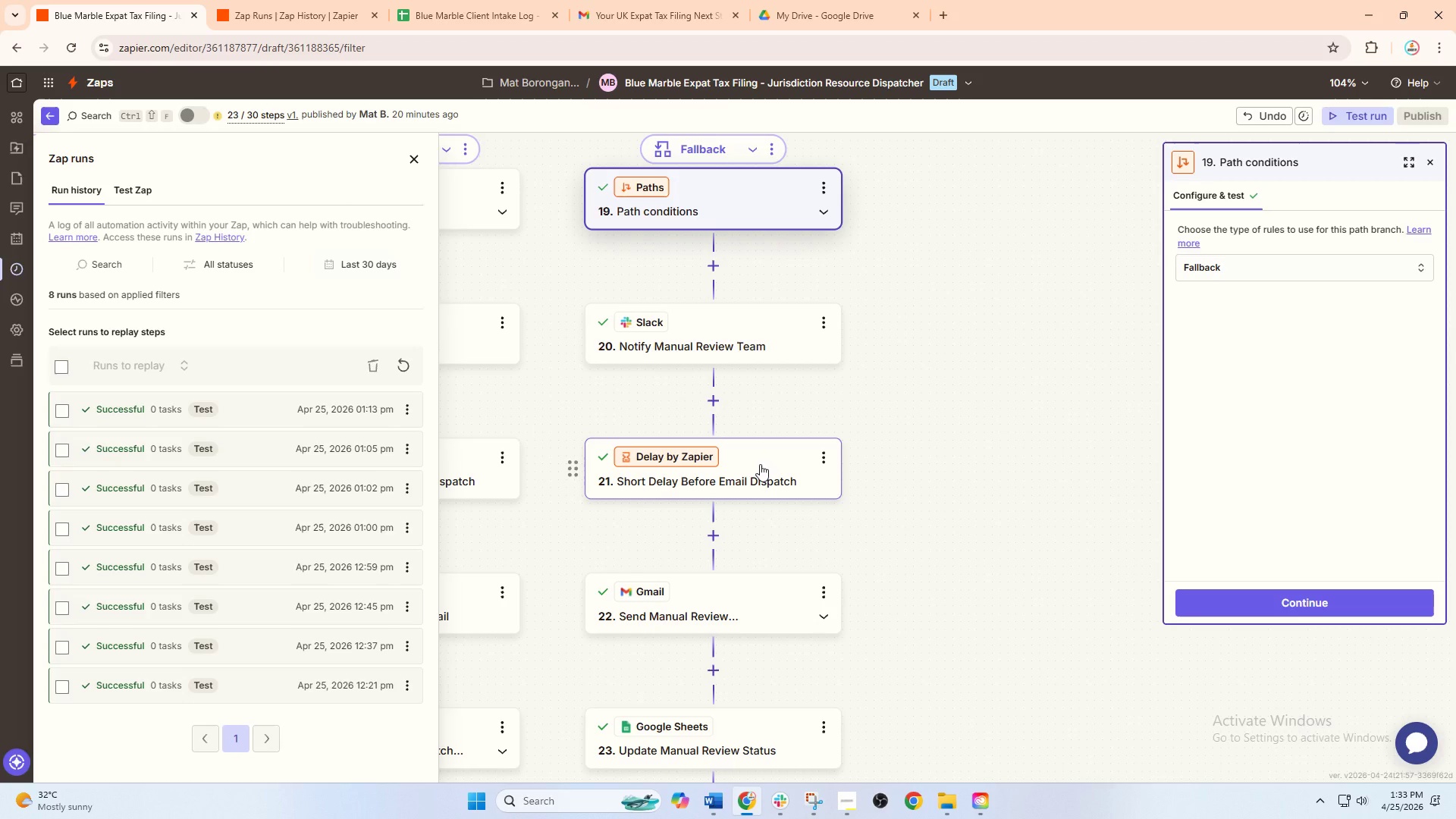 
hold_key(key=ControlLeft, duration=0.62)
scroll: coordinate [951, 497], scroll_direction: down, amount: 3.0
 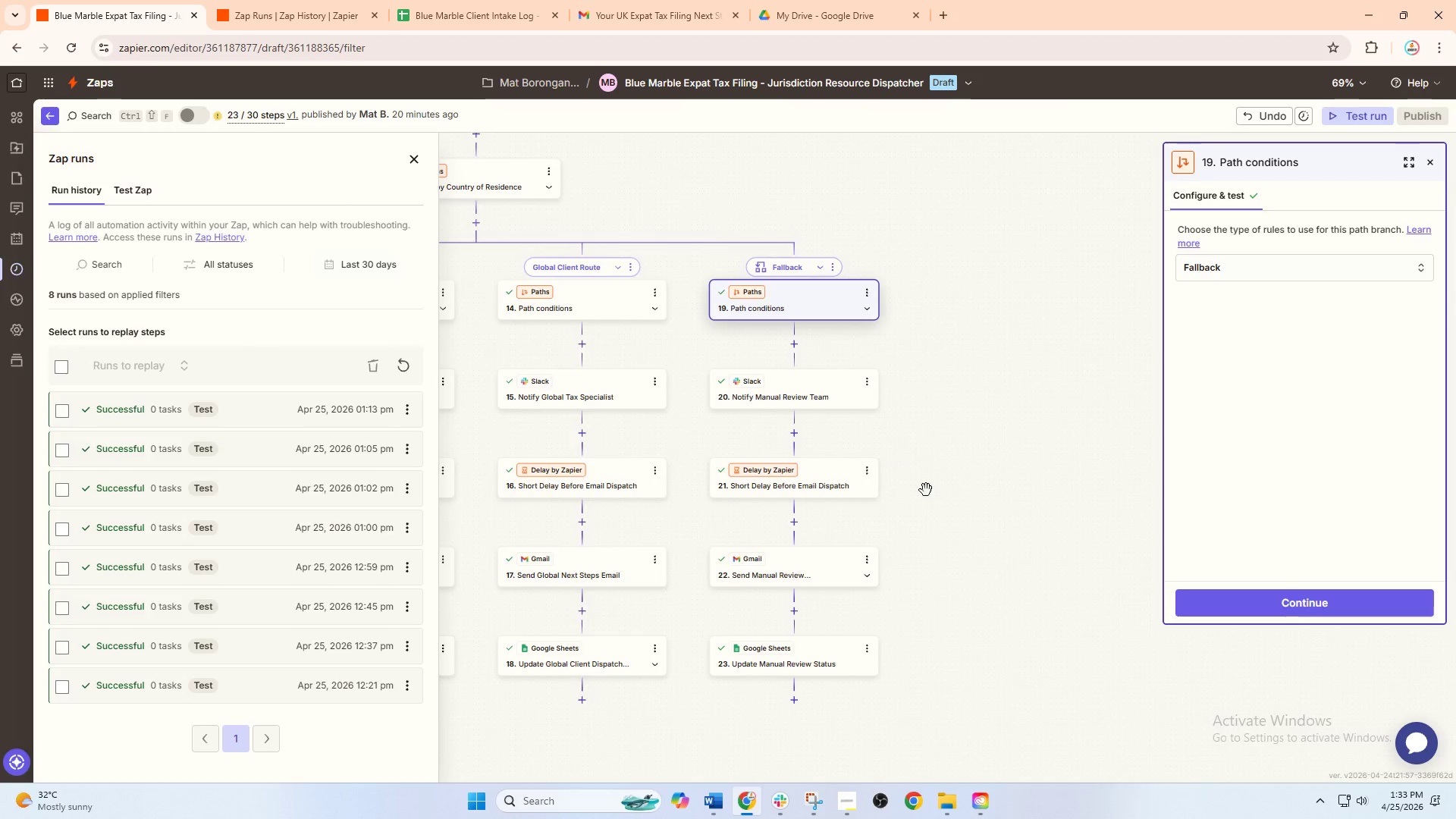 
hold_key(key=ControlLeft, duration=0.41)
scroll: coordinate [927, 493], scroll_direction: down, amount: 4.0
 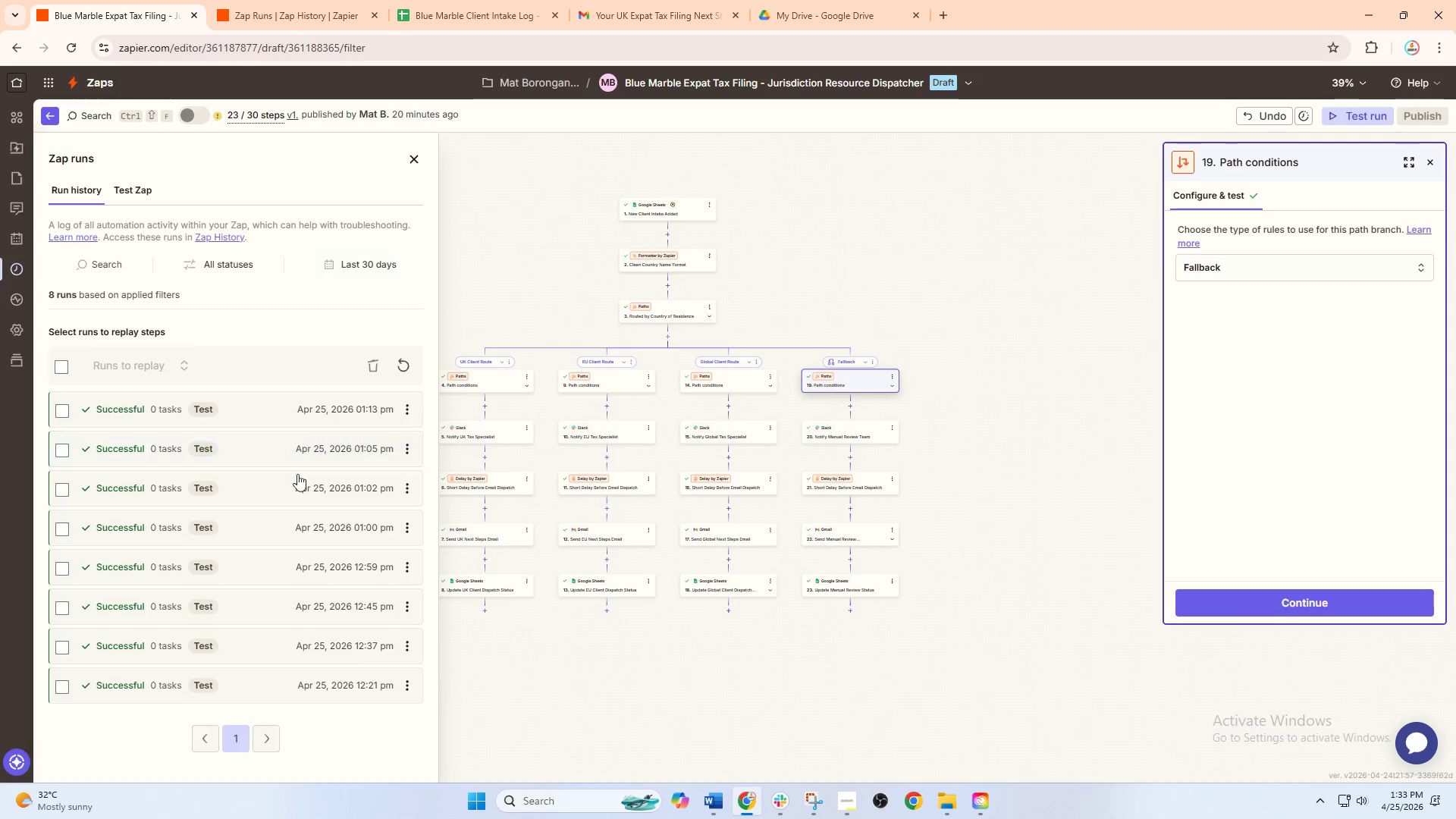 
left_click([211, 478])
 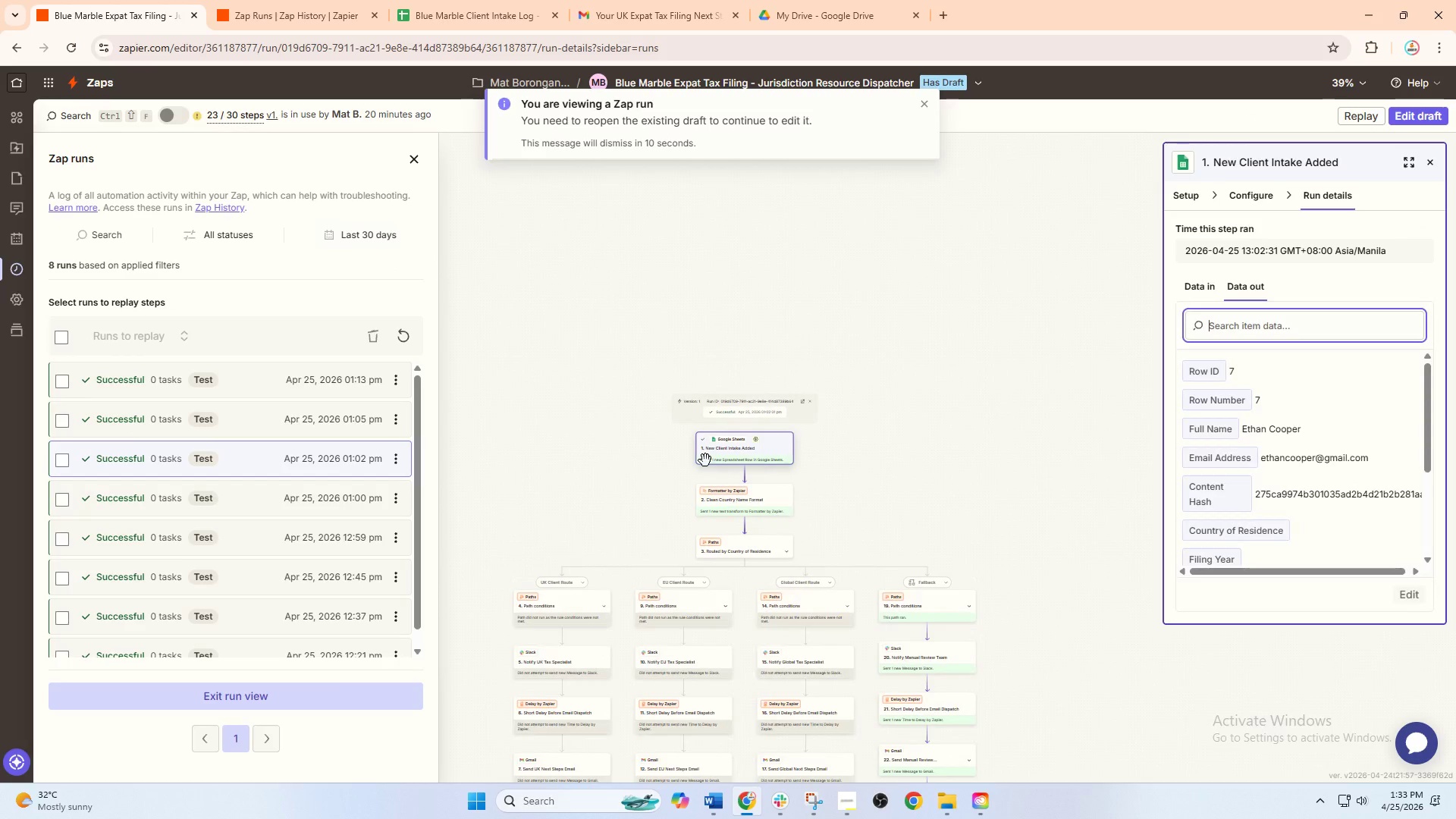 
hold_key(key=ControlLeft, duration=0.91)
scroll: coordinate [774, 448], scroll_direction: down, amount: 3.0
 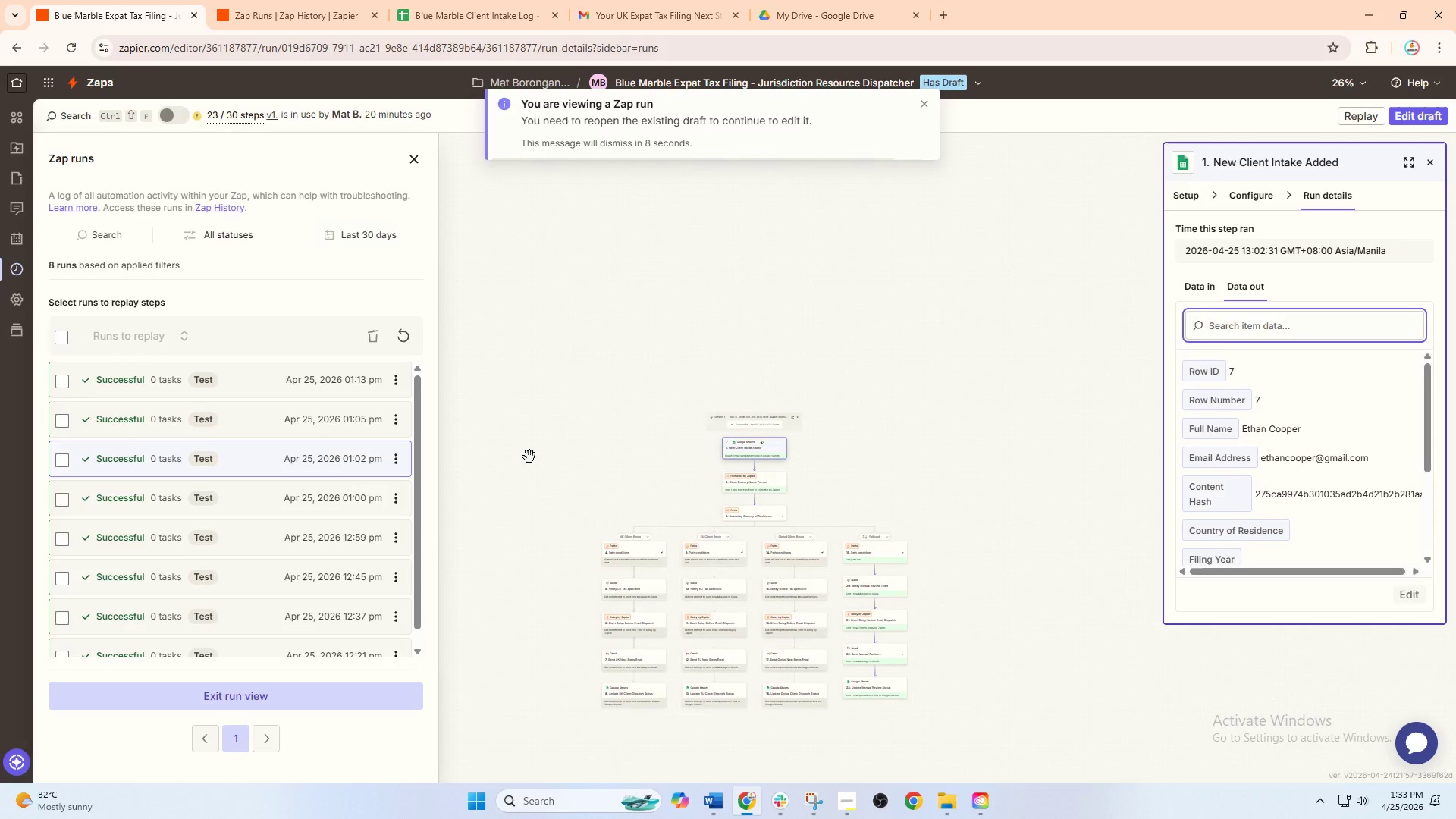 
hold_key(key=ControlLeft, duration=0.64)
left_click_drag(start_coordinate=[1009, 541], to_coordinate=[997, 505])
 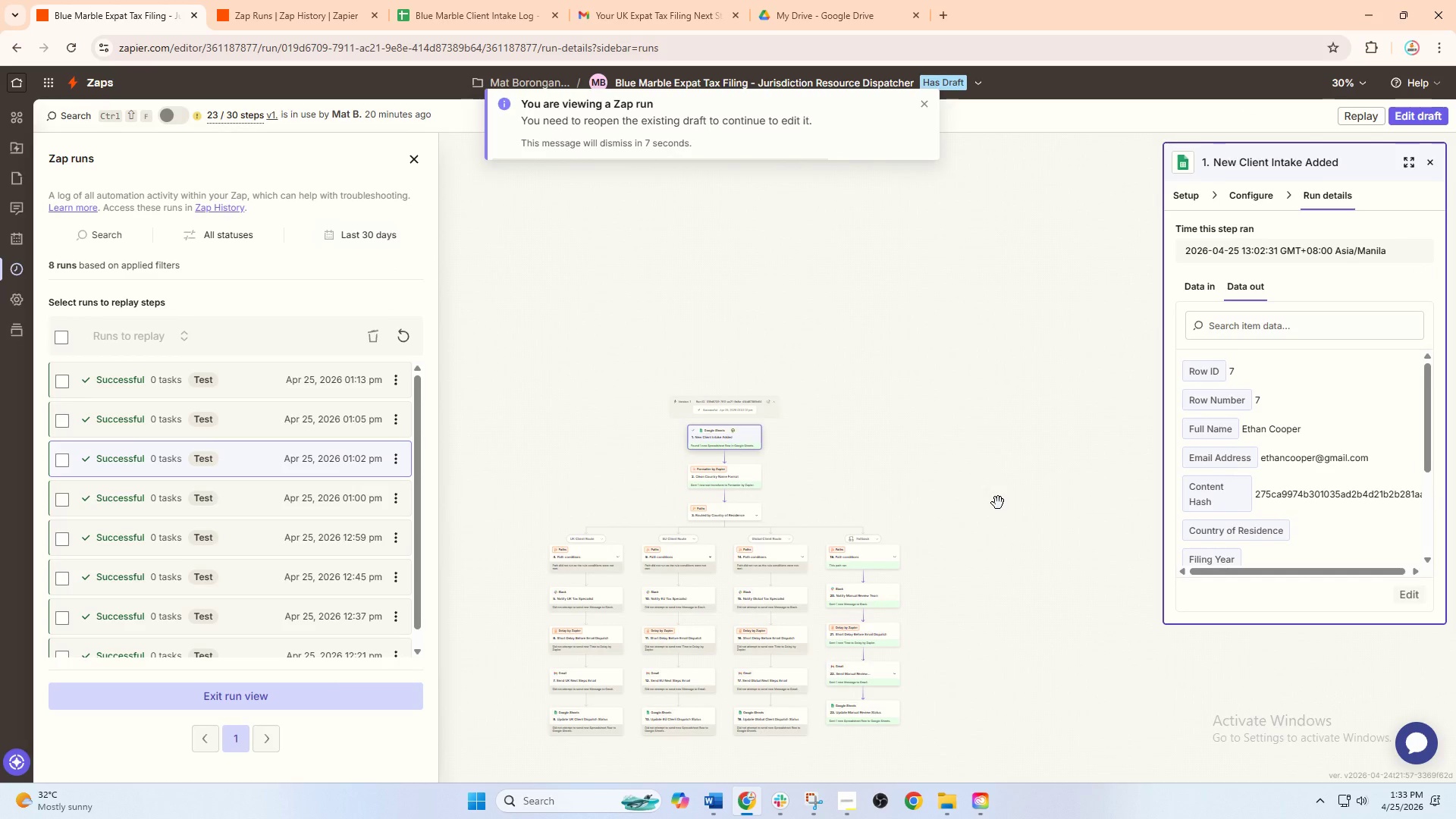 
scroll: coordinate [956, 522], scroll_direction: up, amount: 1.0
 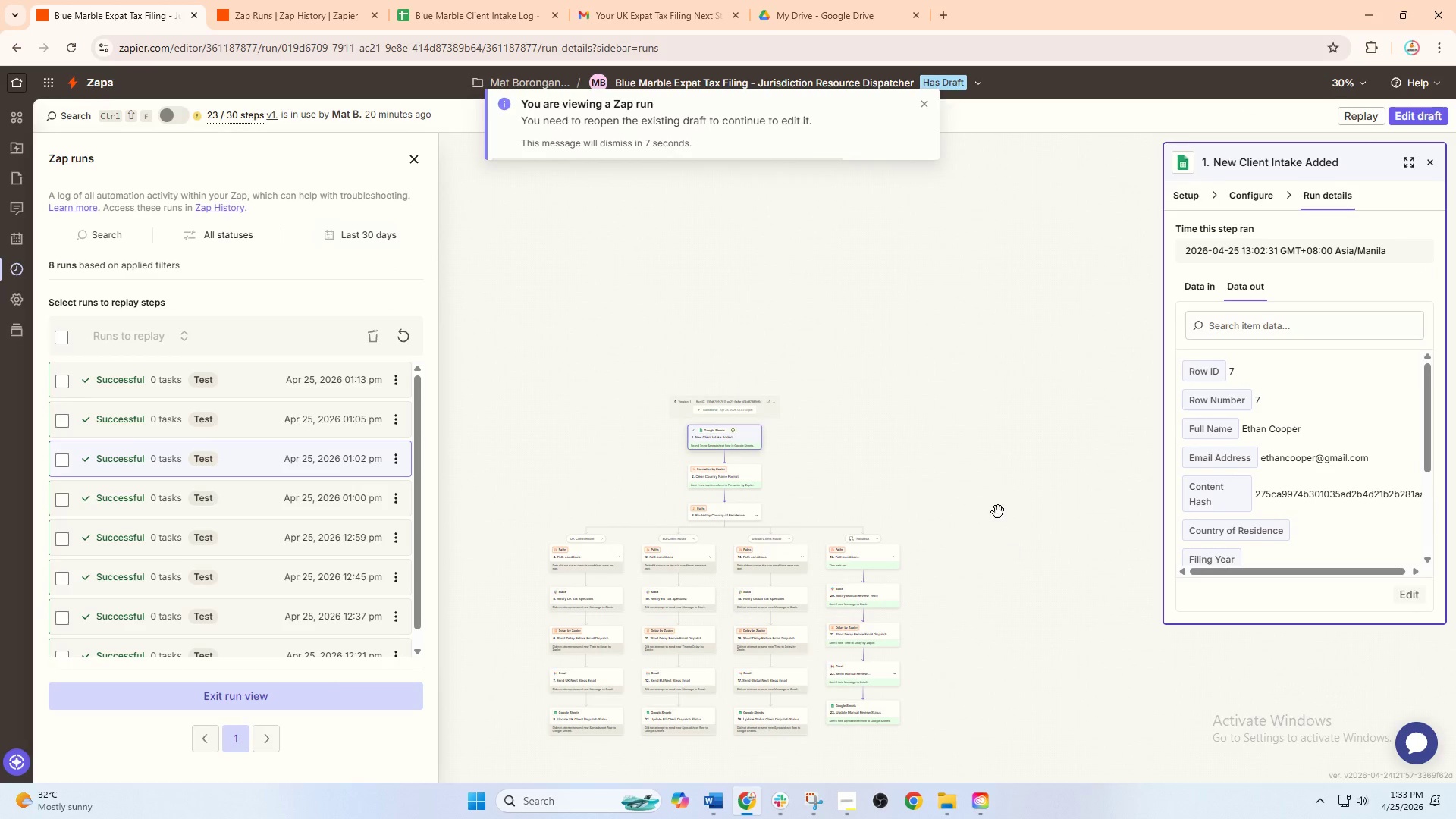 
hold_key(key=ControlLeft, duration=0.42)
 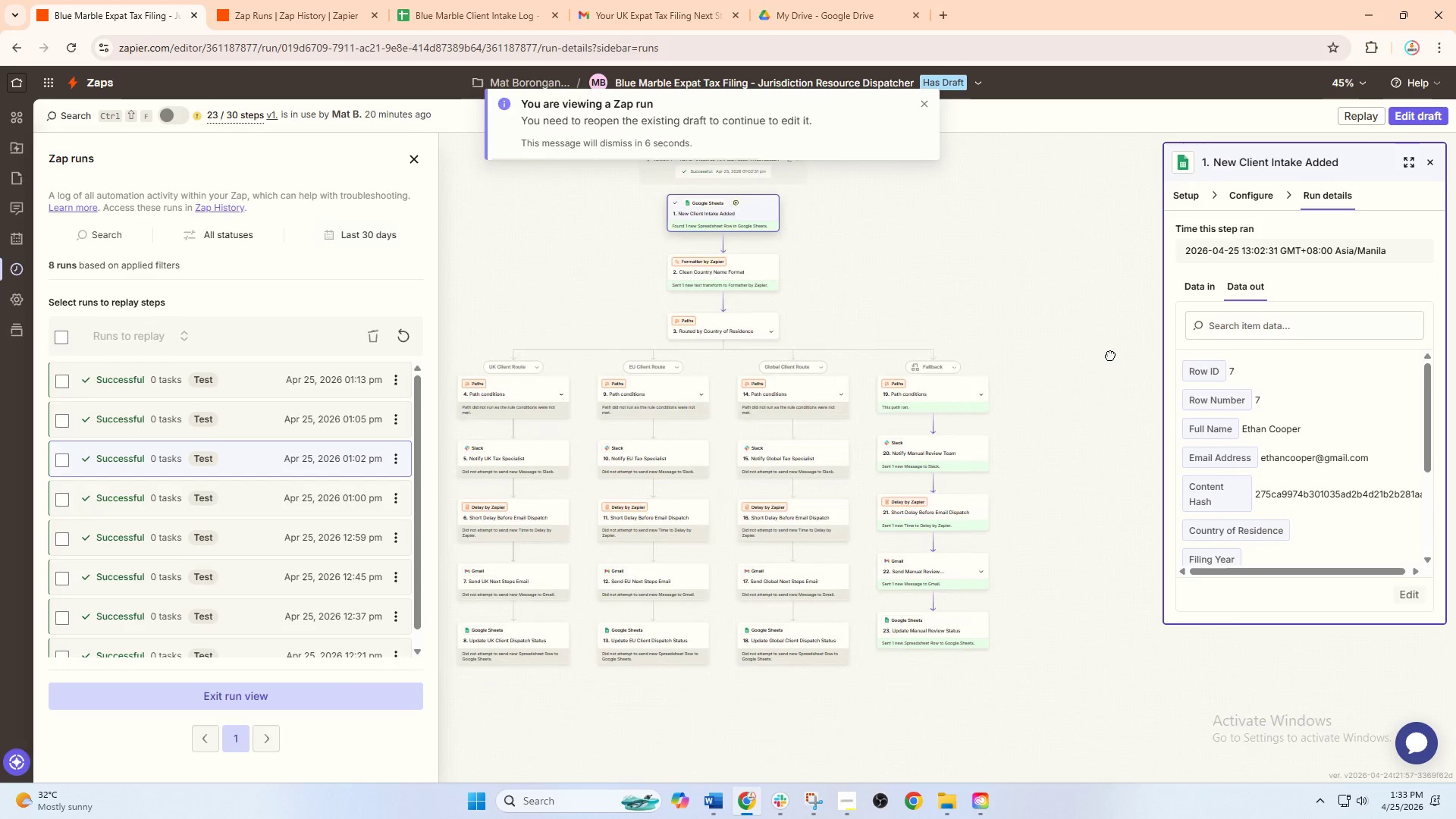 
left_click_drag(start_coordinate=[955, 541], to_coordinate=[1138, 360])
 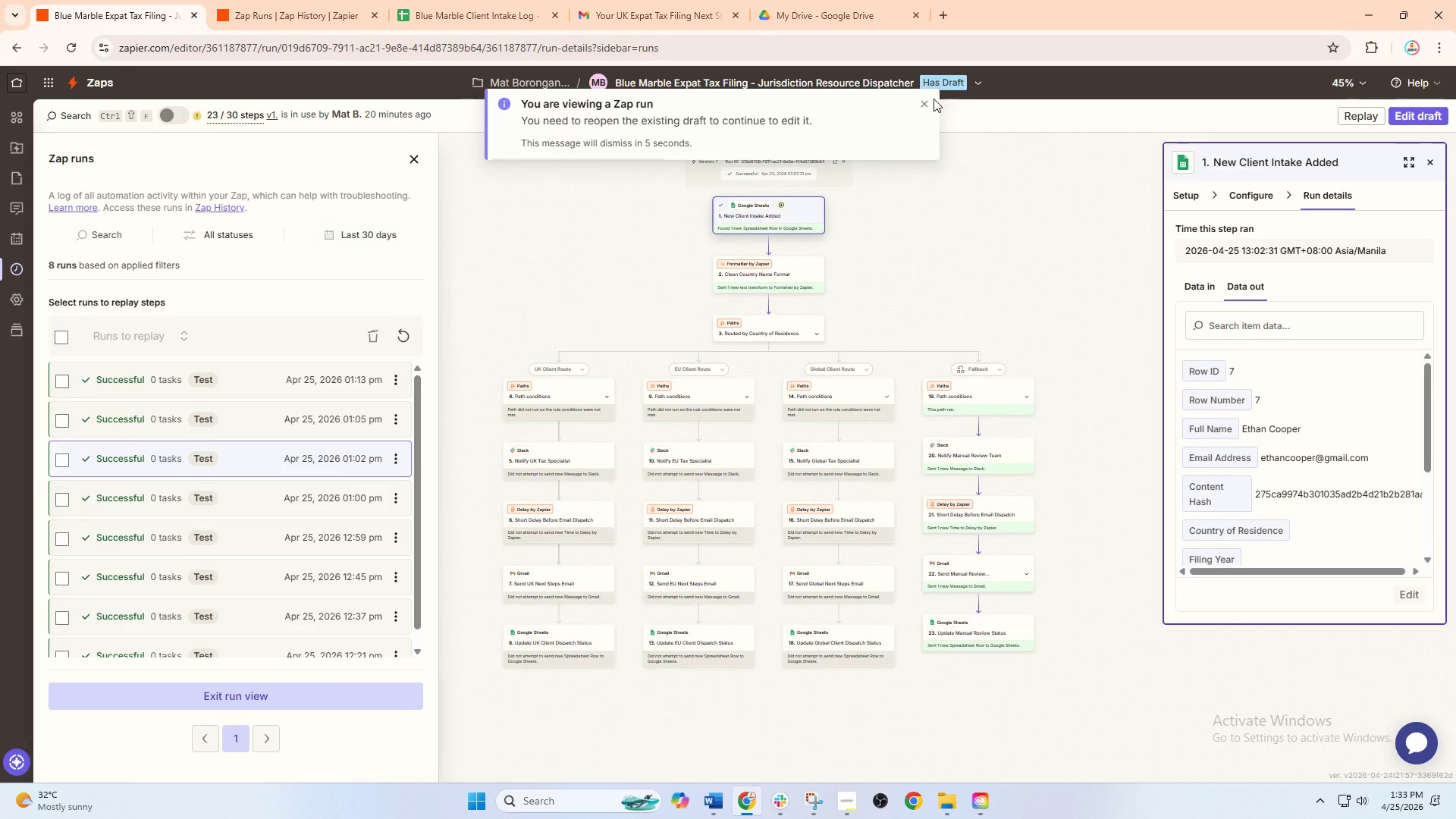 
scroll: coordinate [993, 517], scroll_direction: up, amount: 3.0
 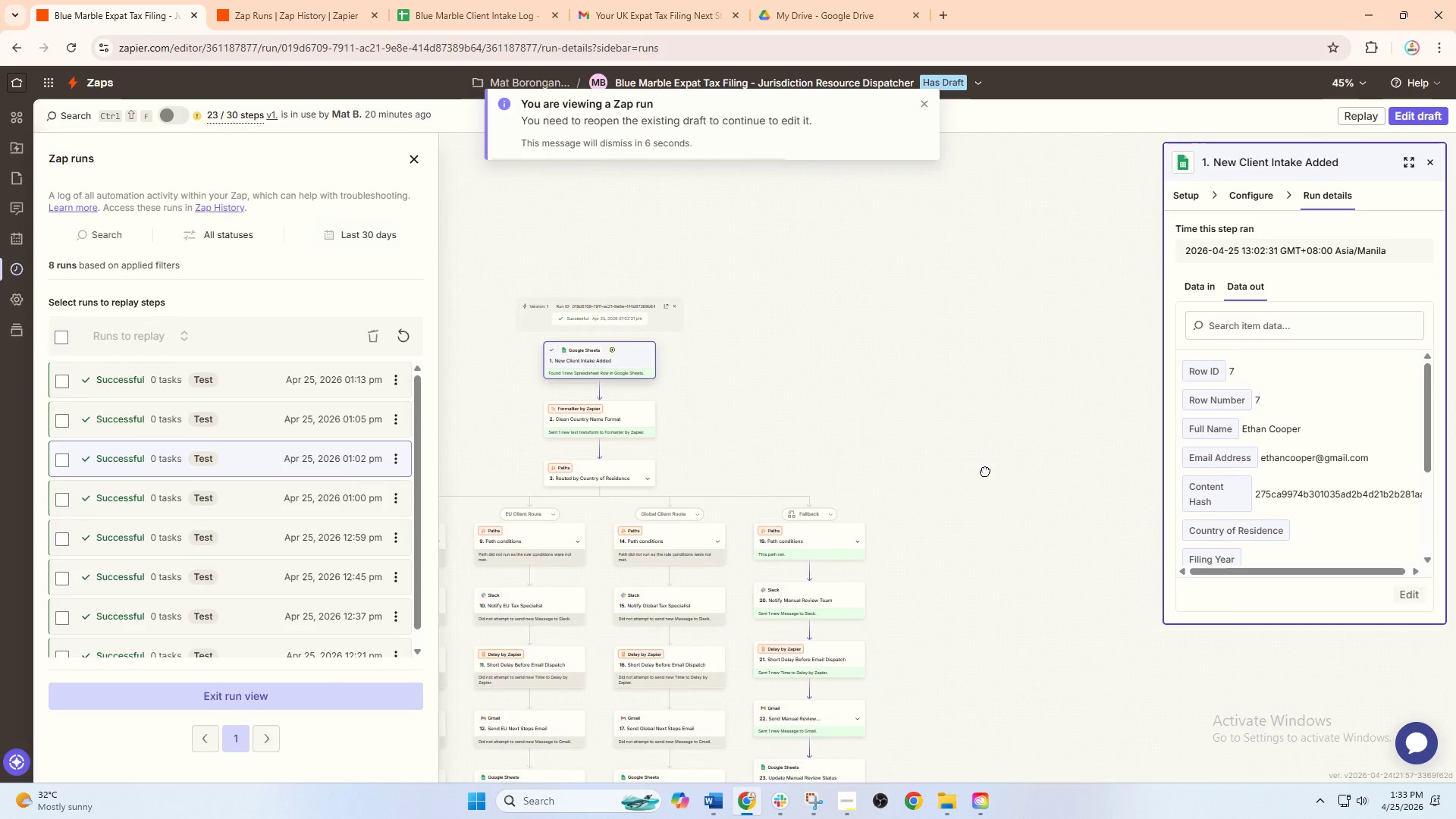 
left_click([925, 99])
 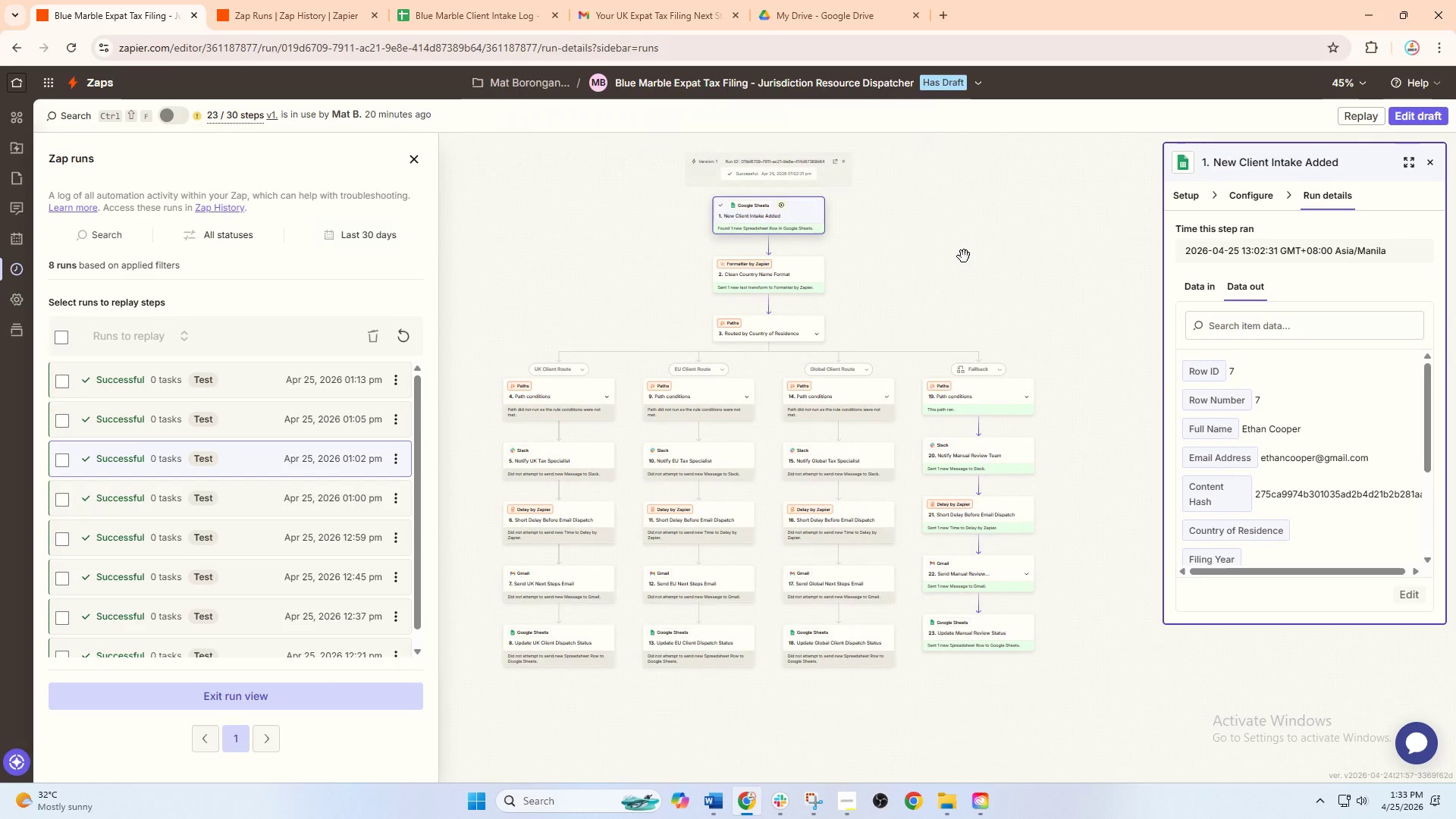 
hold_key(key=ControlLeft, duration=0.61)
 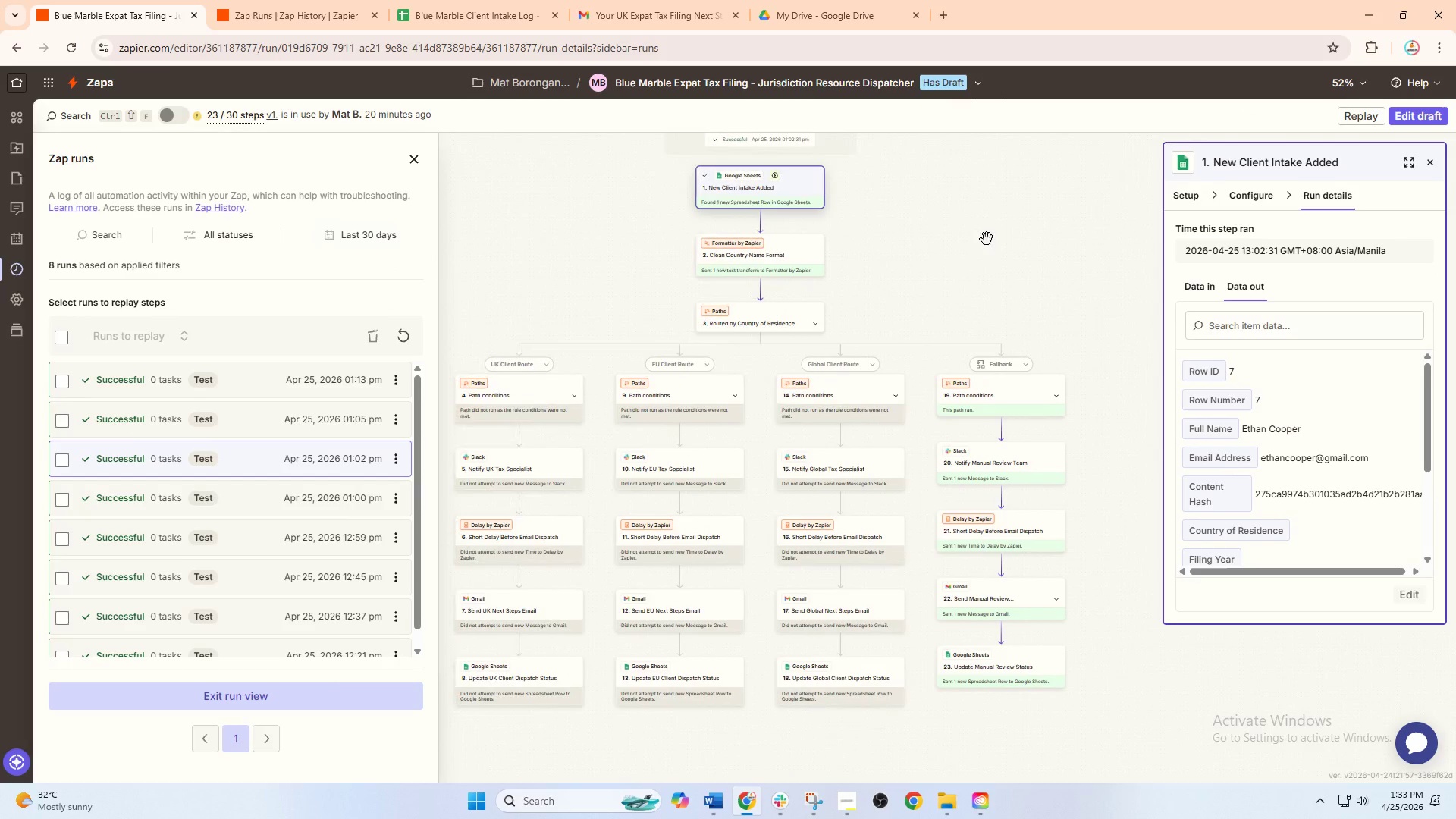 
left_click_drag(start_coordinate=[966, 261], to_coordinate=[987, 239])
 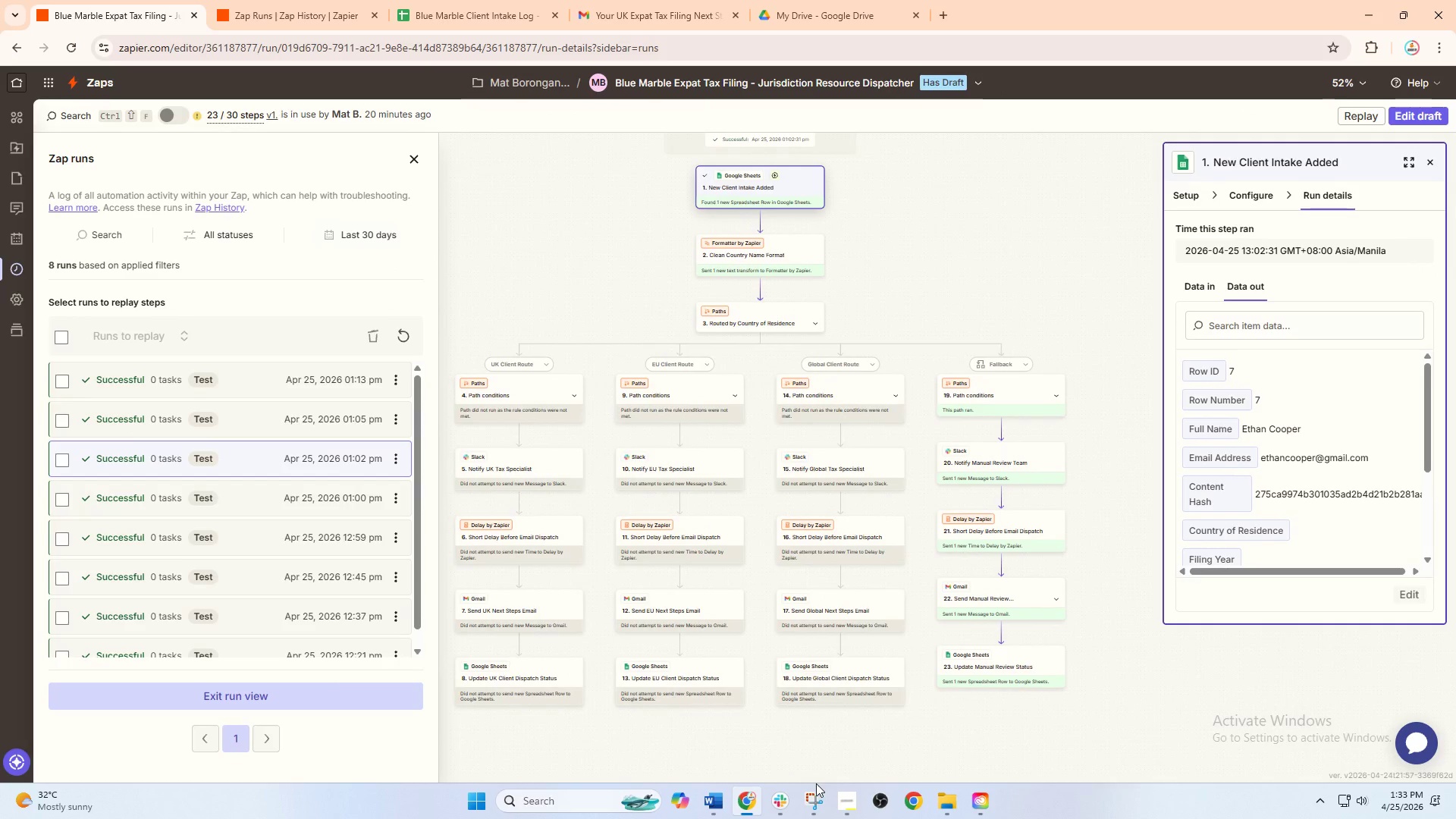 
scroll: coordinate [964, 256], scroll_direction: up, amount: 1.0
 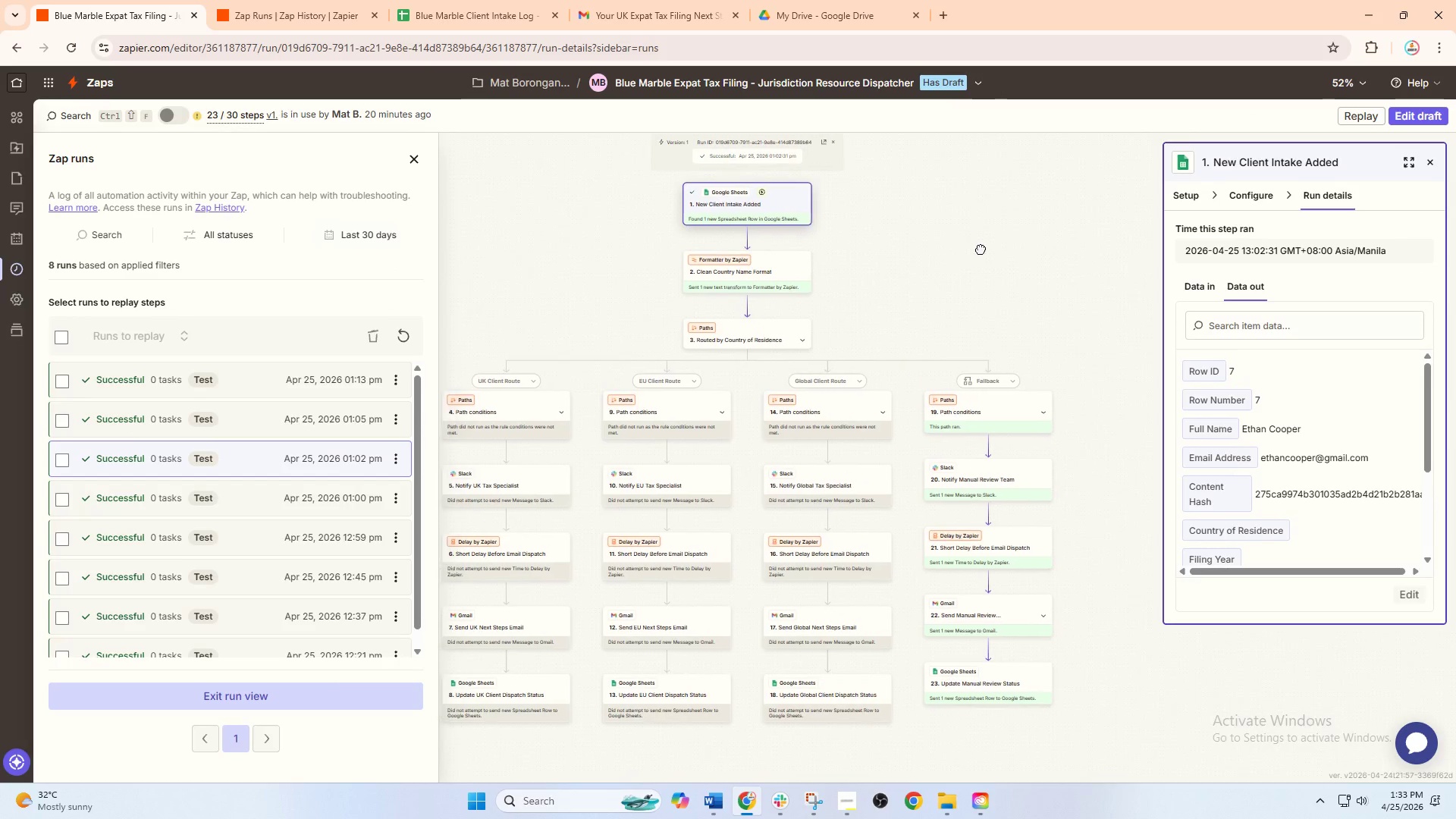 
left_click([818, 813])
 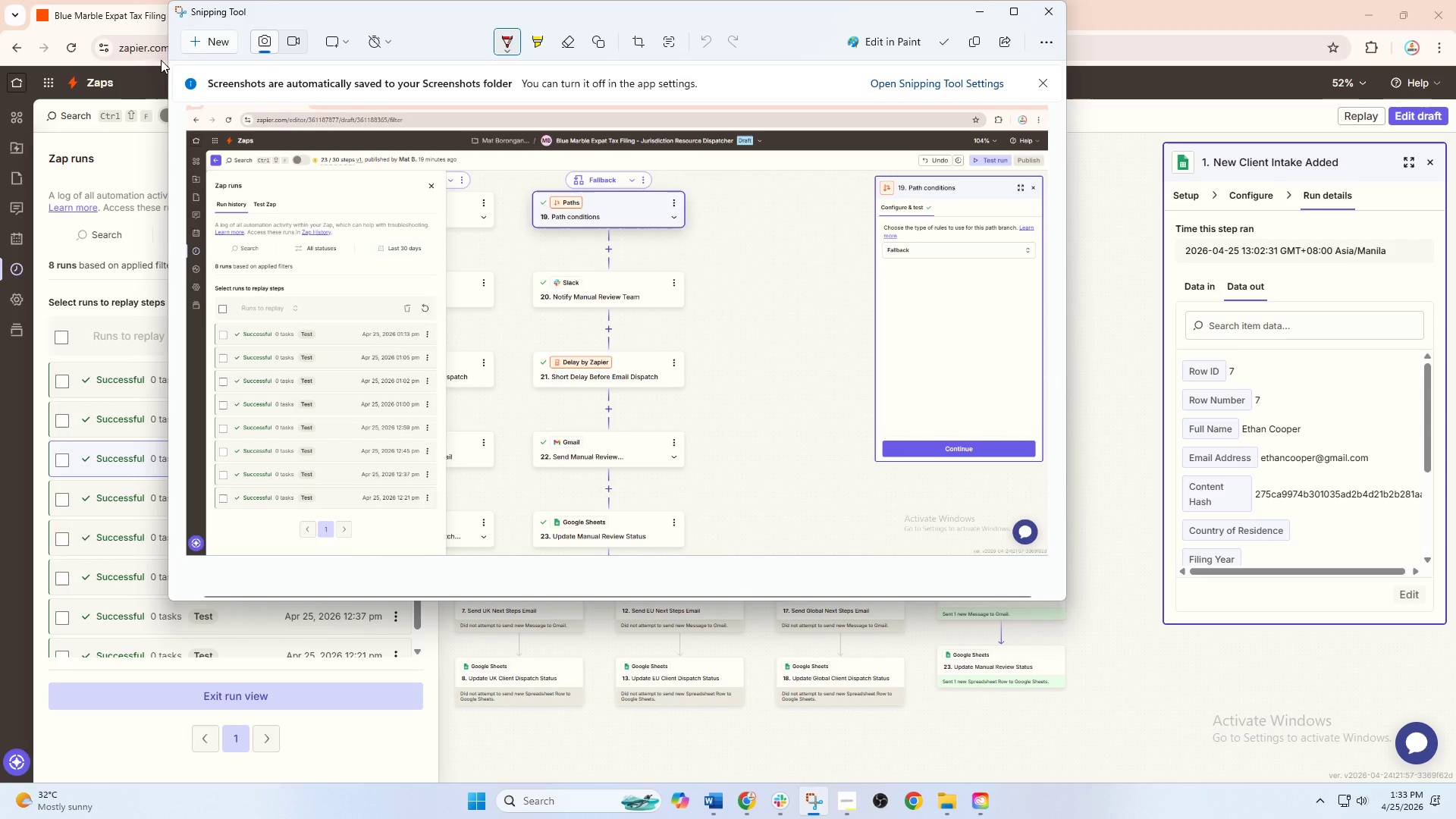 
left_click([207, 44])
 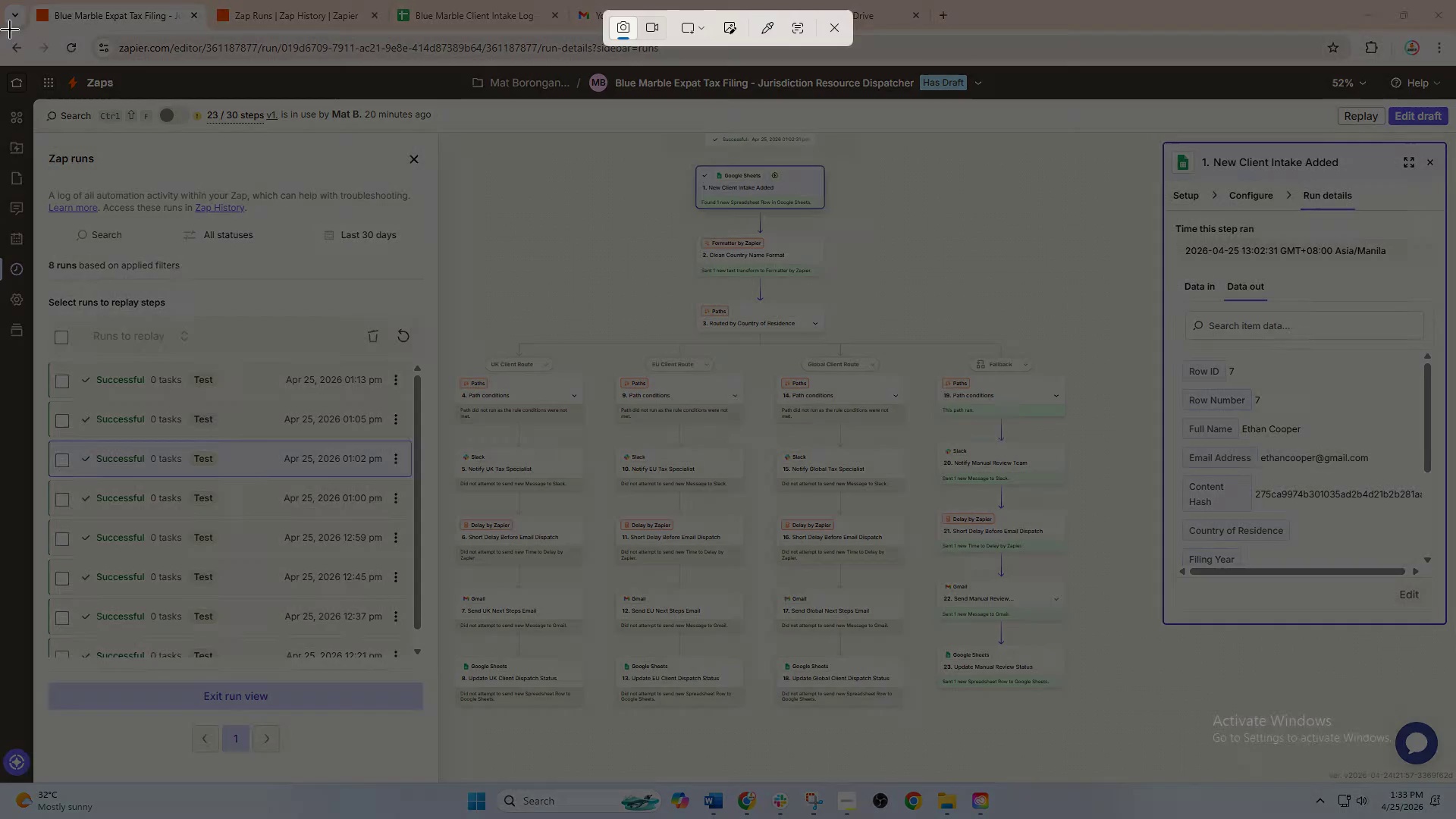 
left_click_drag(start_coordinate=[8, 28], to_coordinate=[1455, 784])
 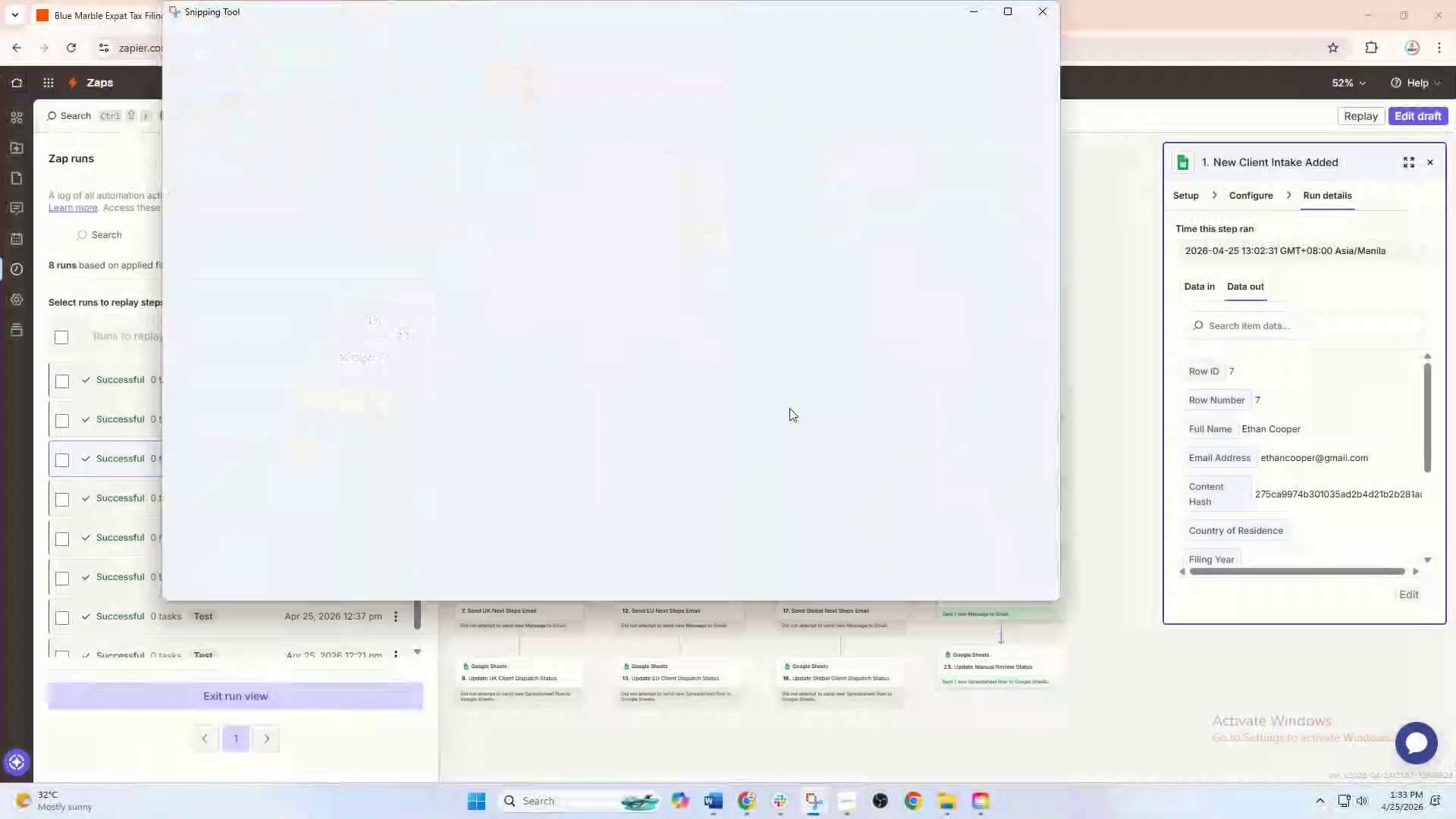 
right_click([765, 394])
 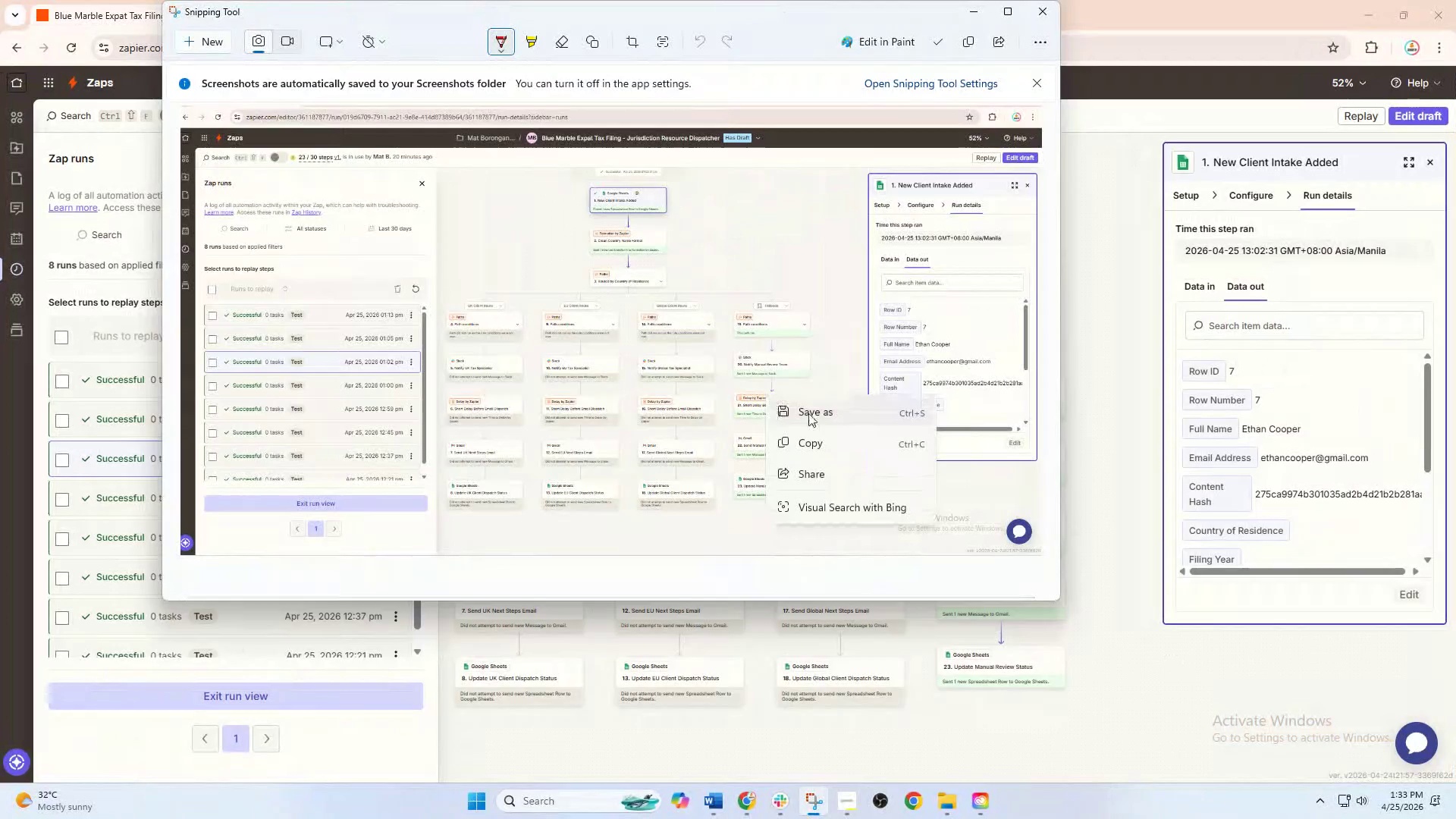 
left_click([809, 415])
 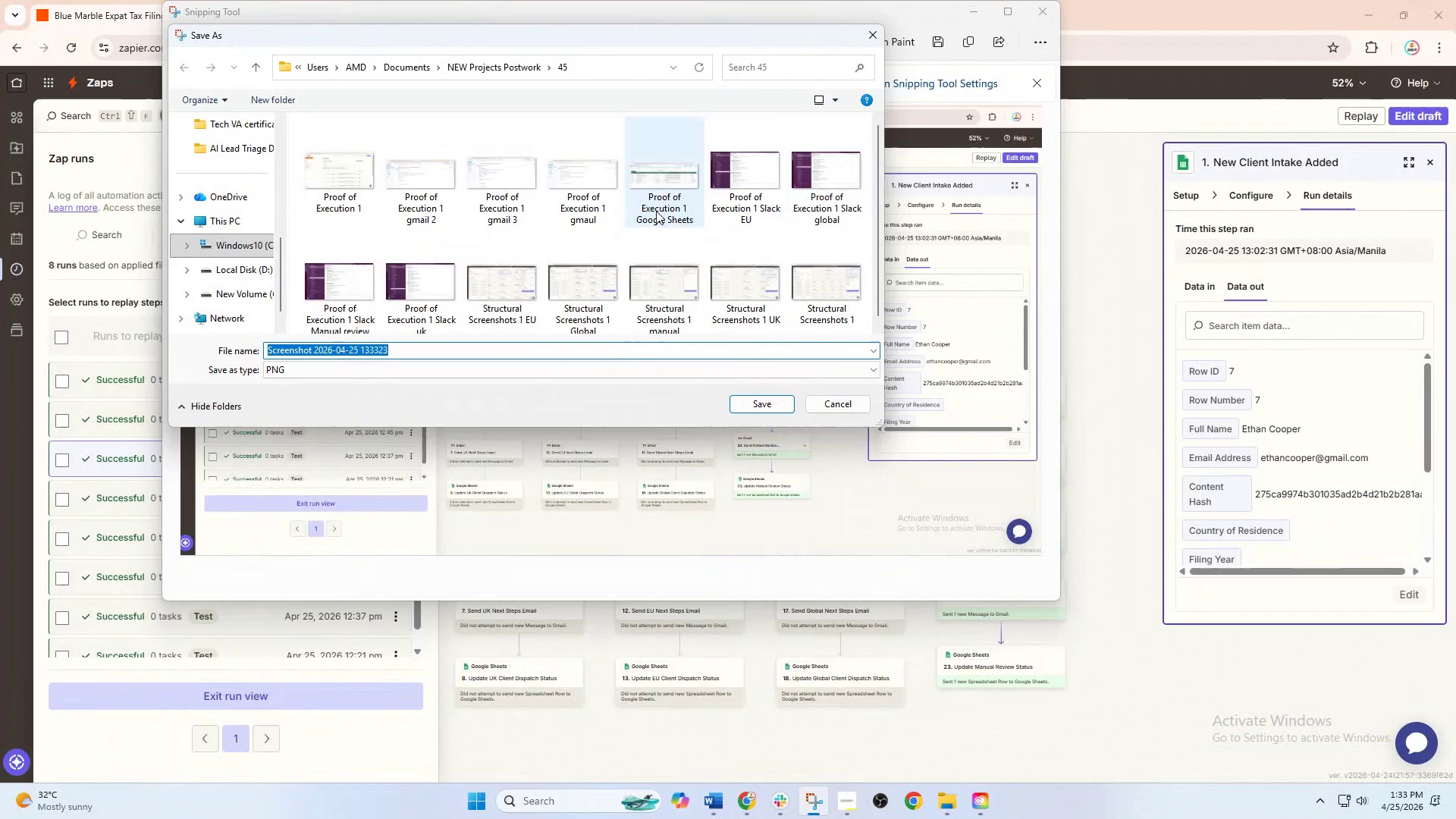 
left_click([356, 209])
 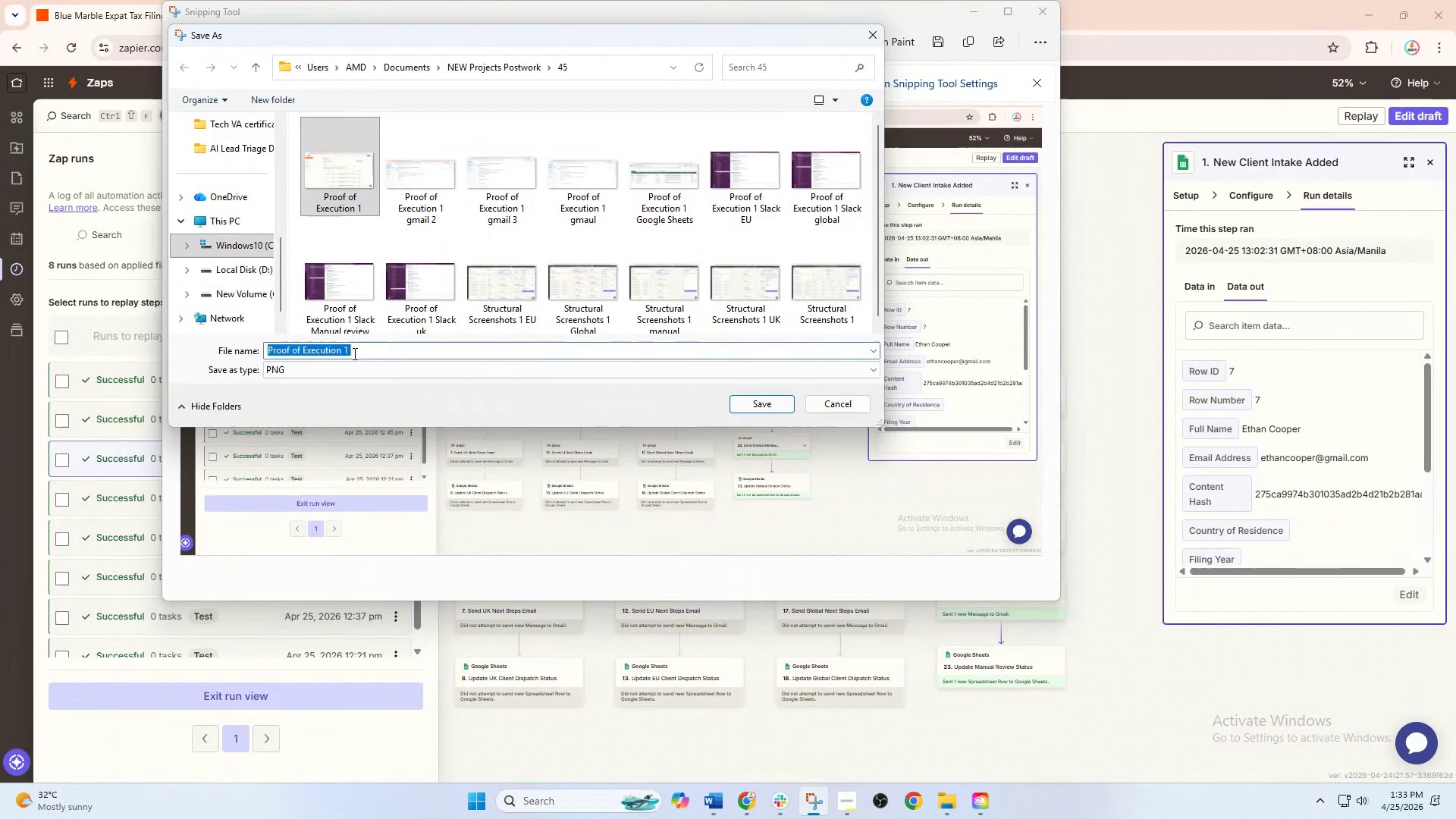 
double_click([353, 353])
 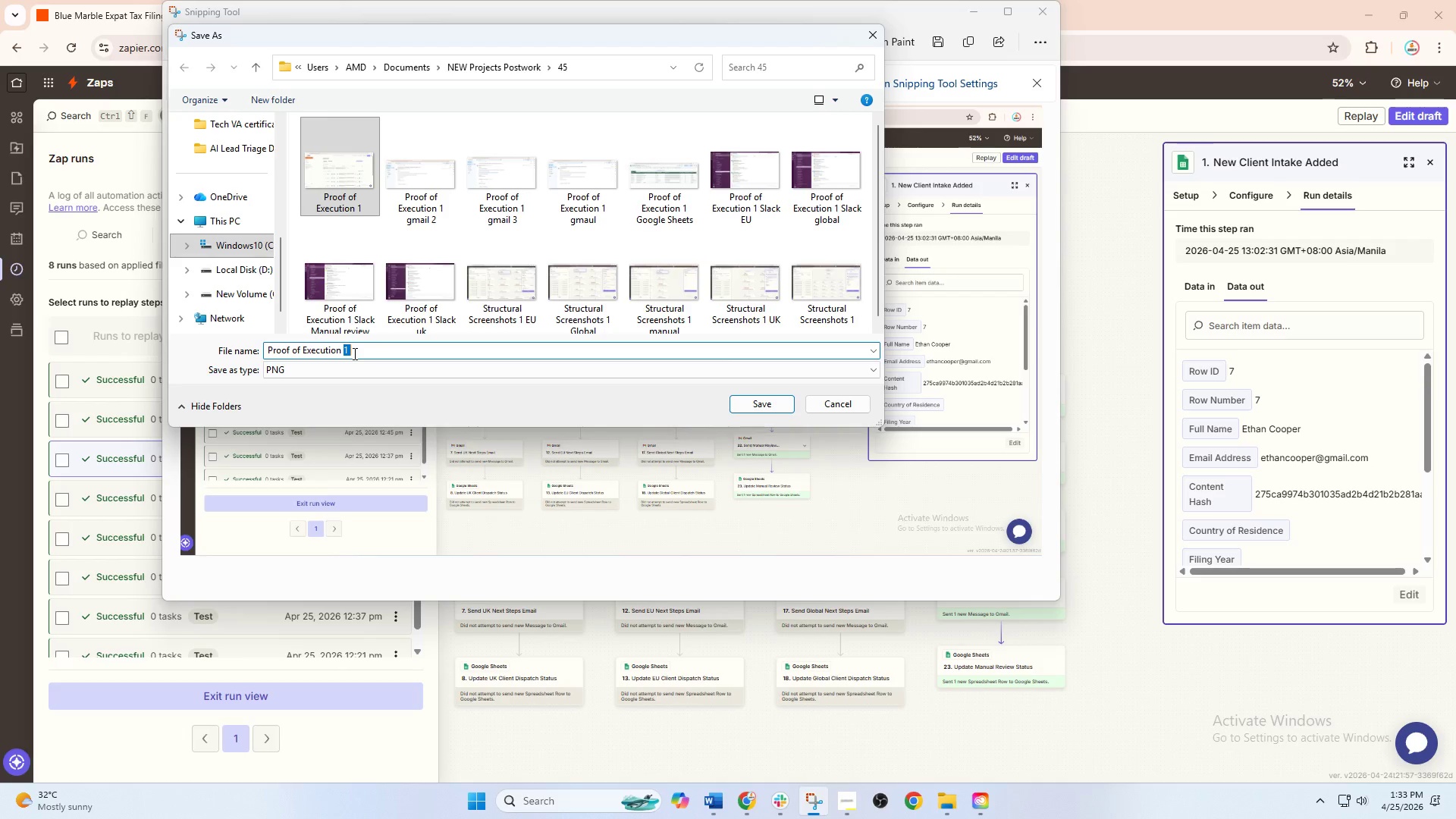 
left_click([353, 353])
 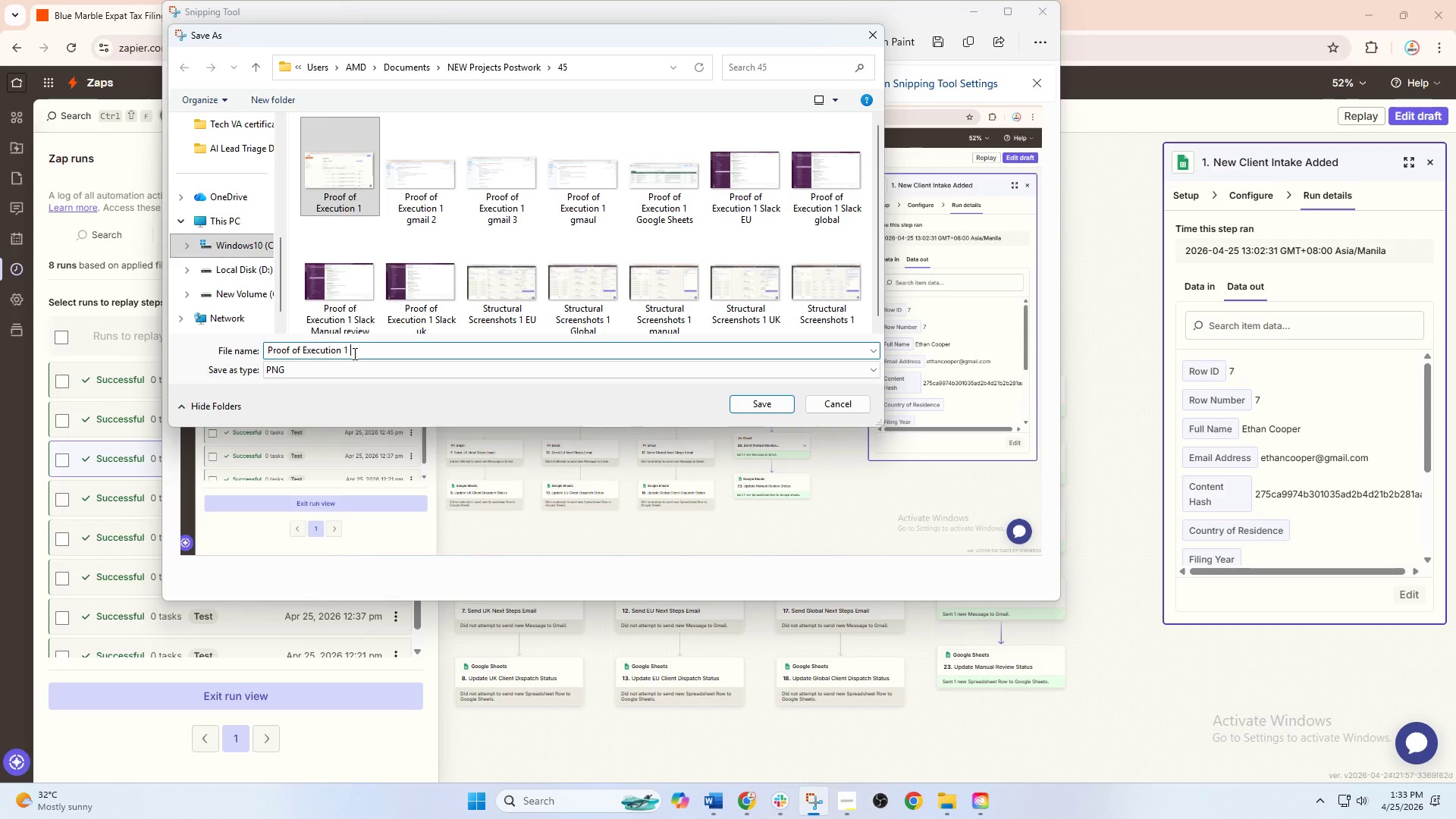 
key(Backspace)
key(Backspace)
type(success)
key(Backspace)
type(s)
 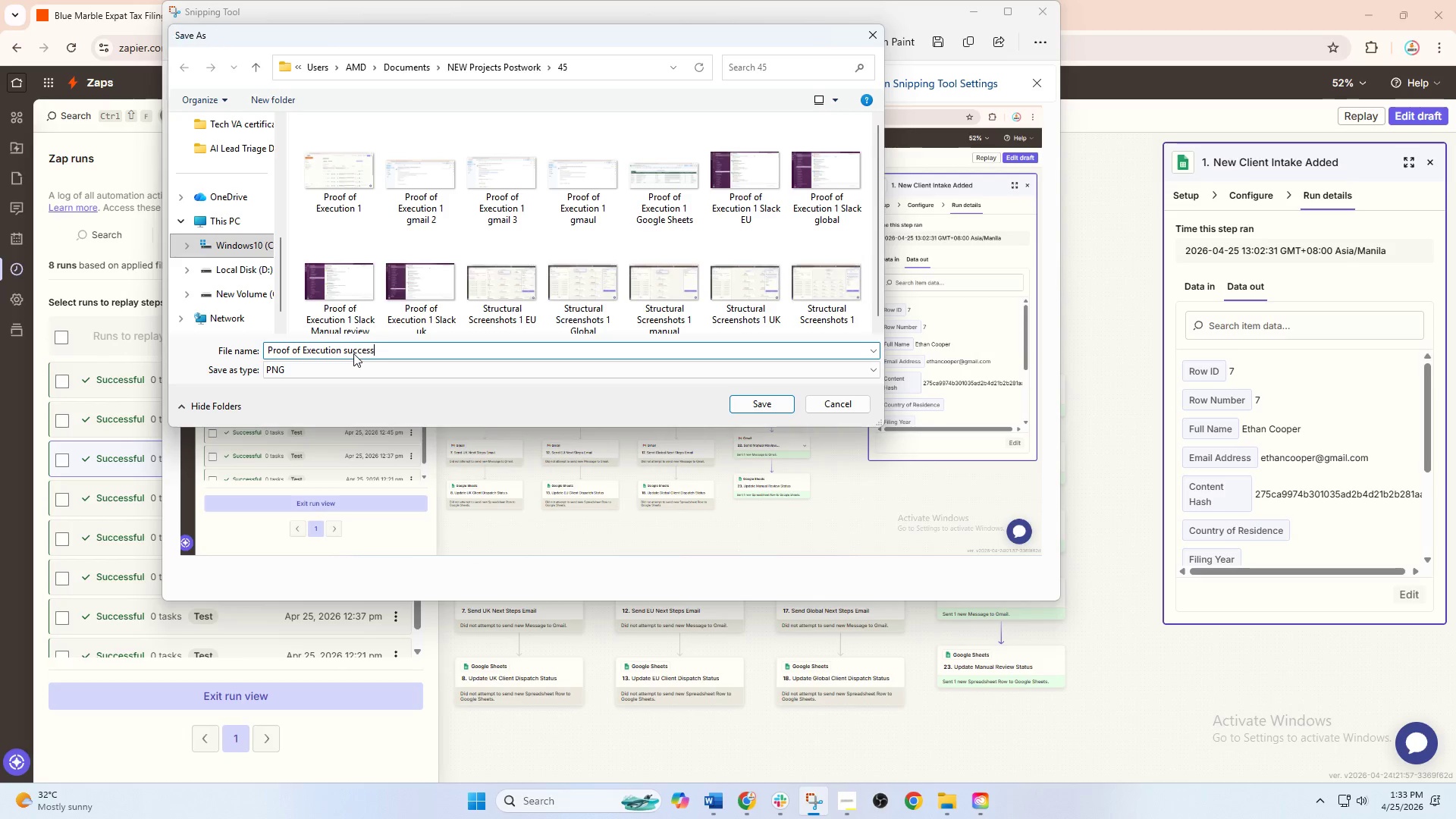 
key(Enter)
 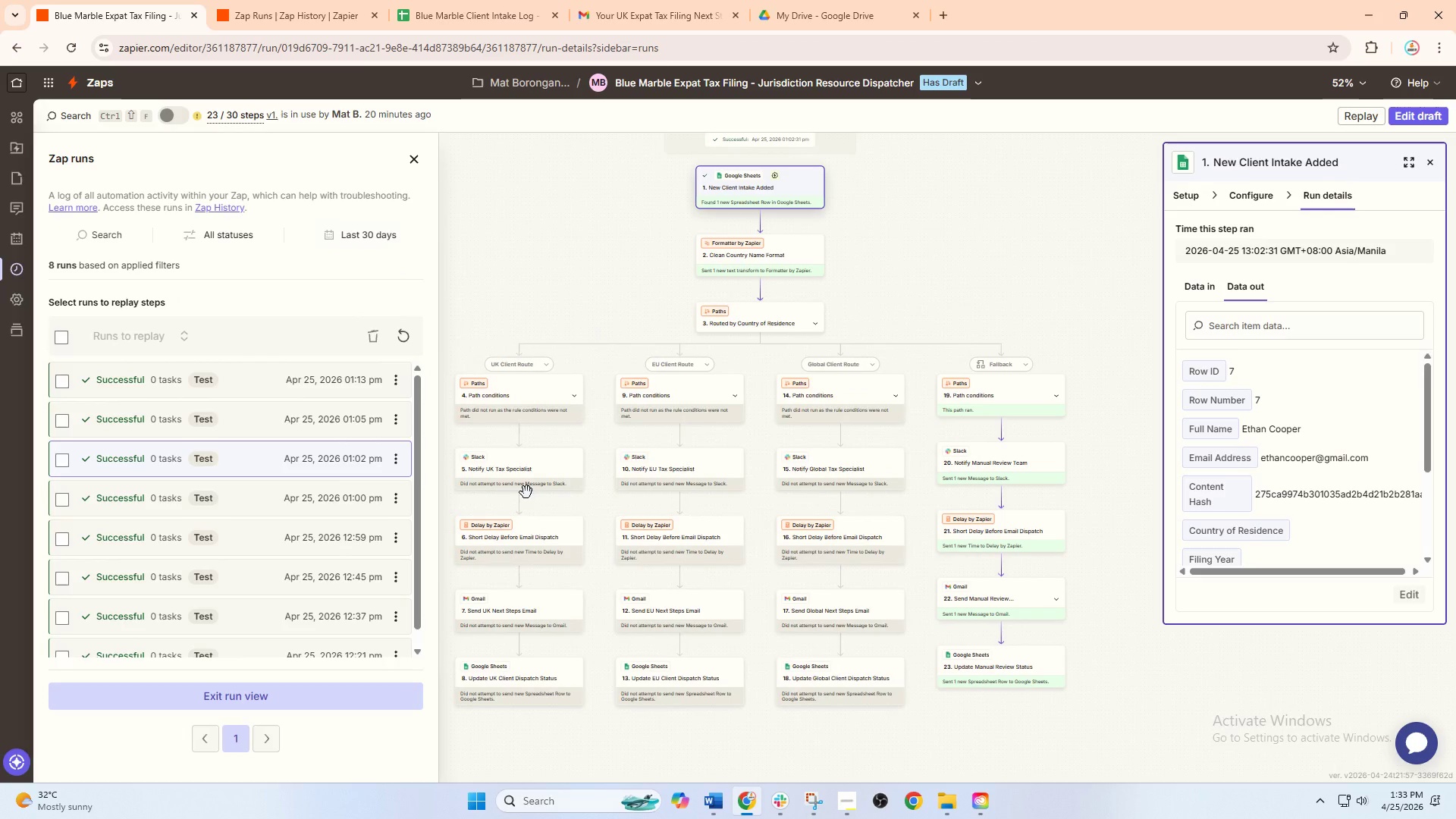 
left_click([193, 432])
 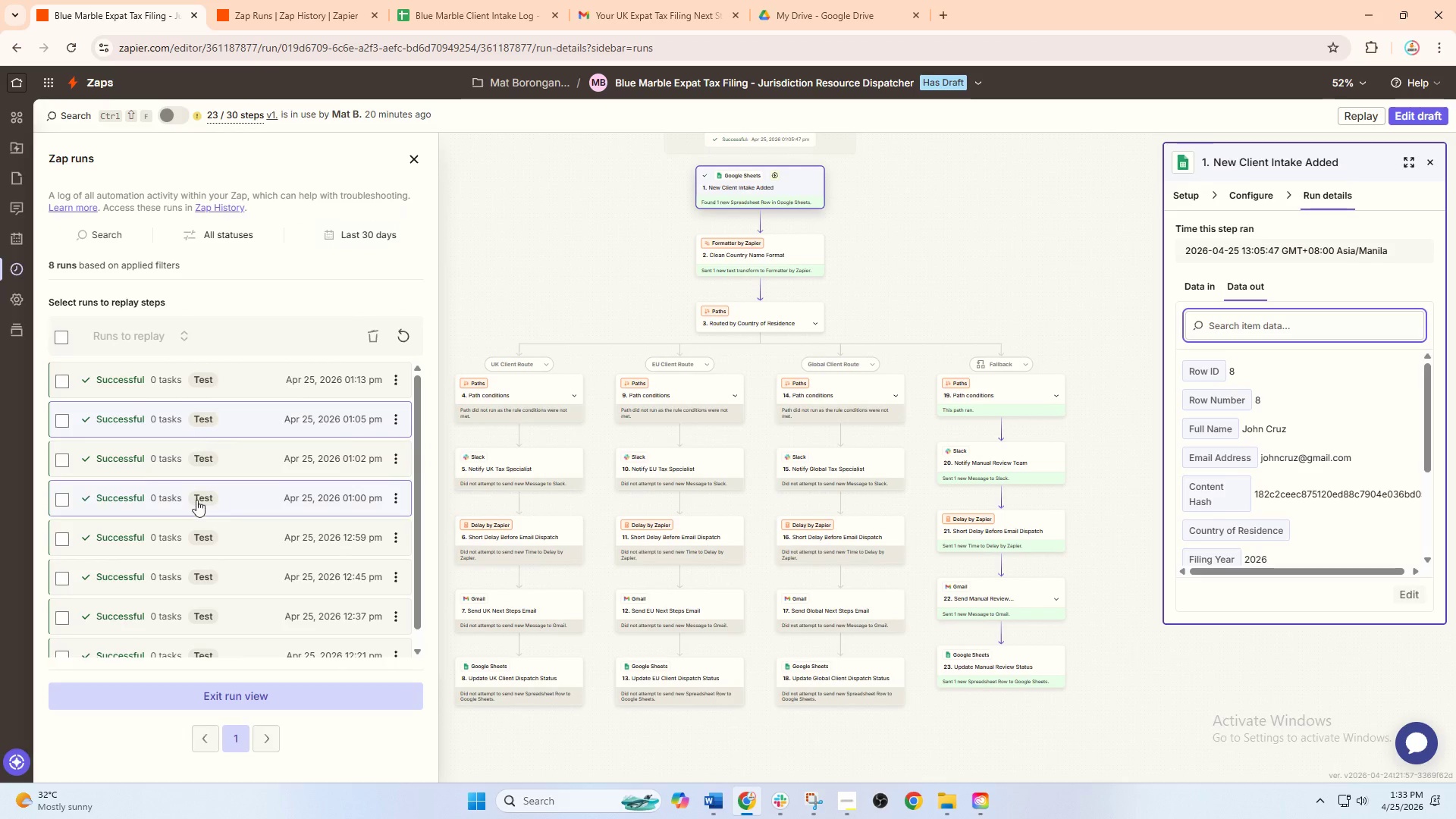 
left_click([183, 522])
 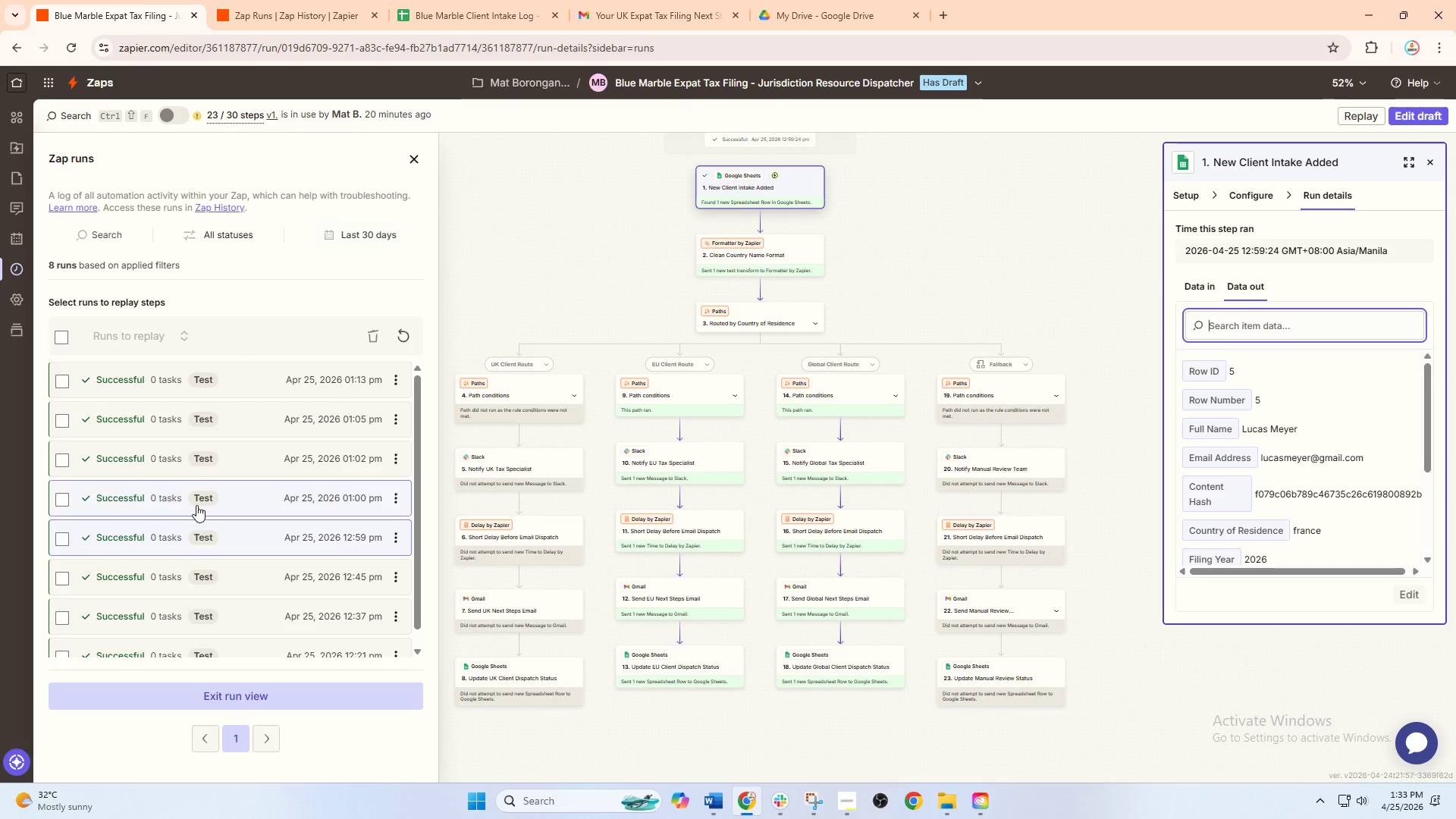 
left_click([190, 497])
 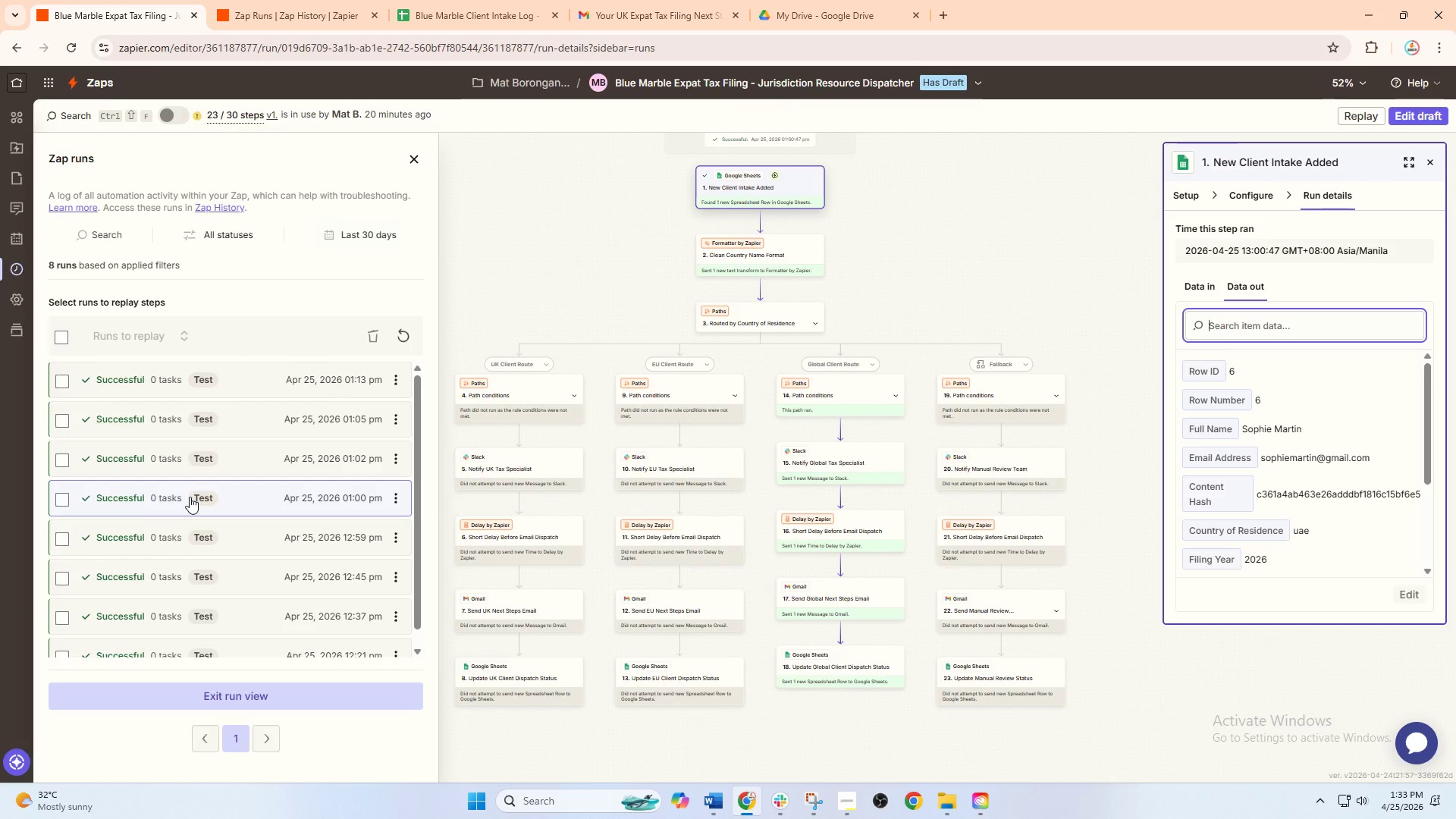 
left_click([189, 540])
 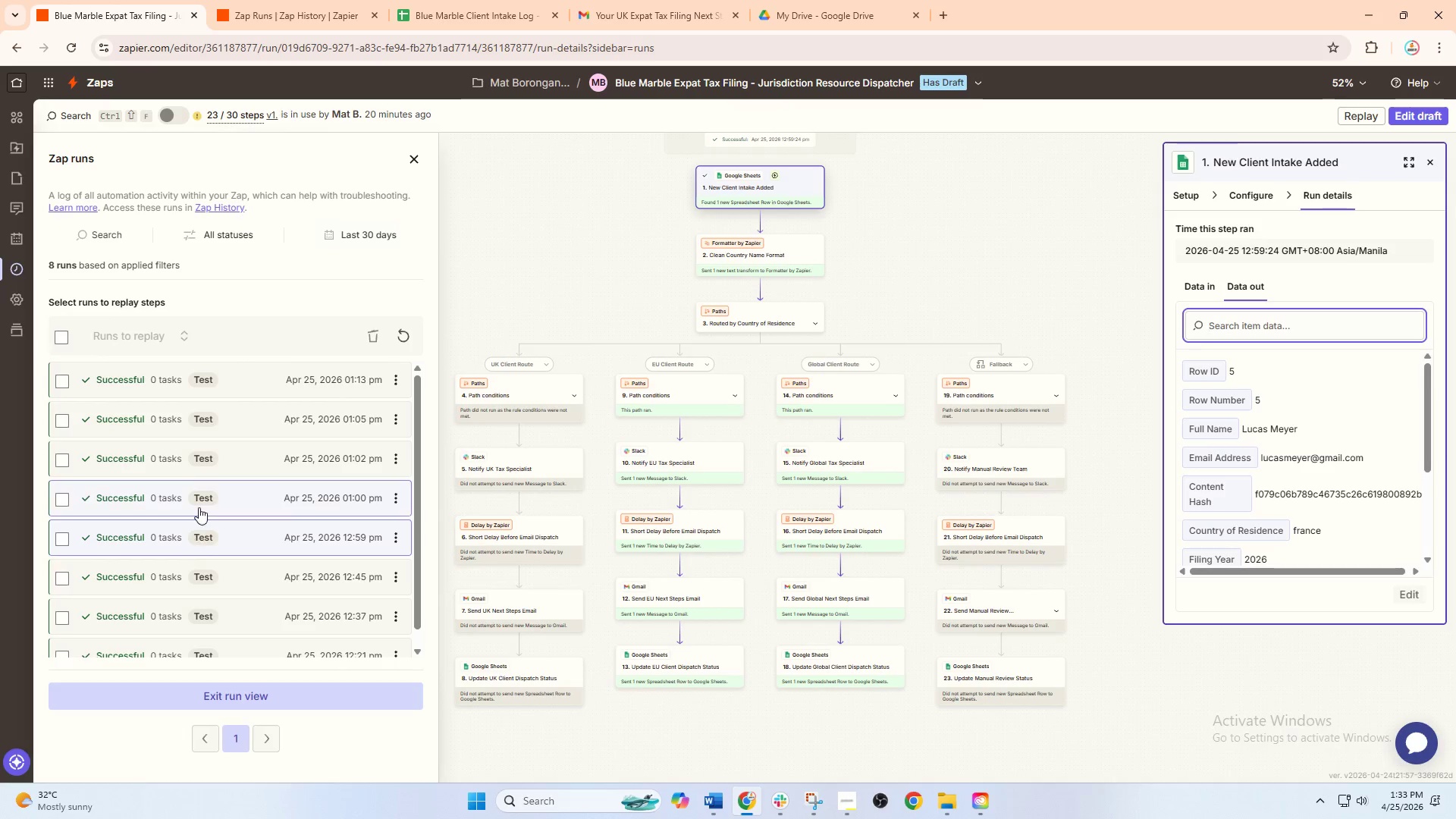 
left_click([199, 504])
 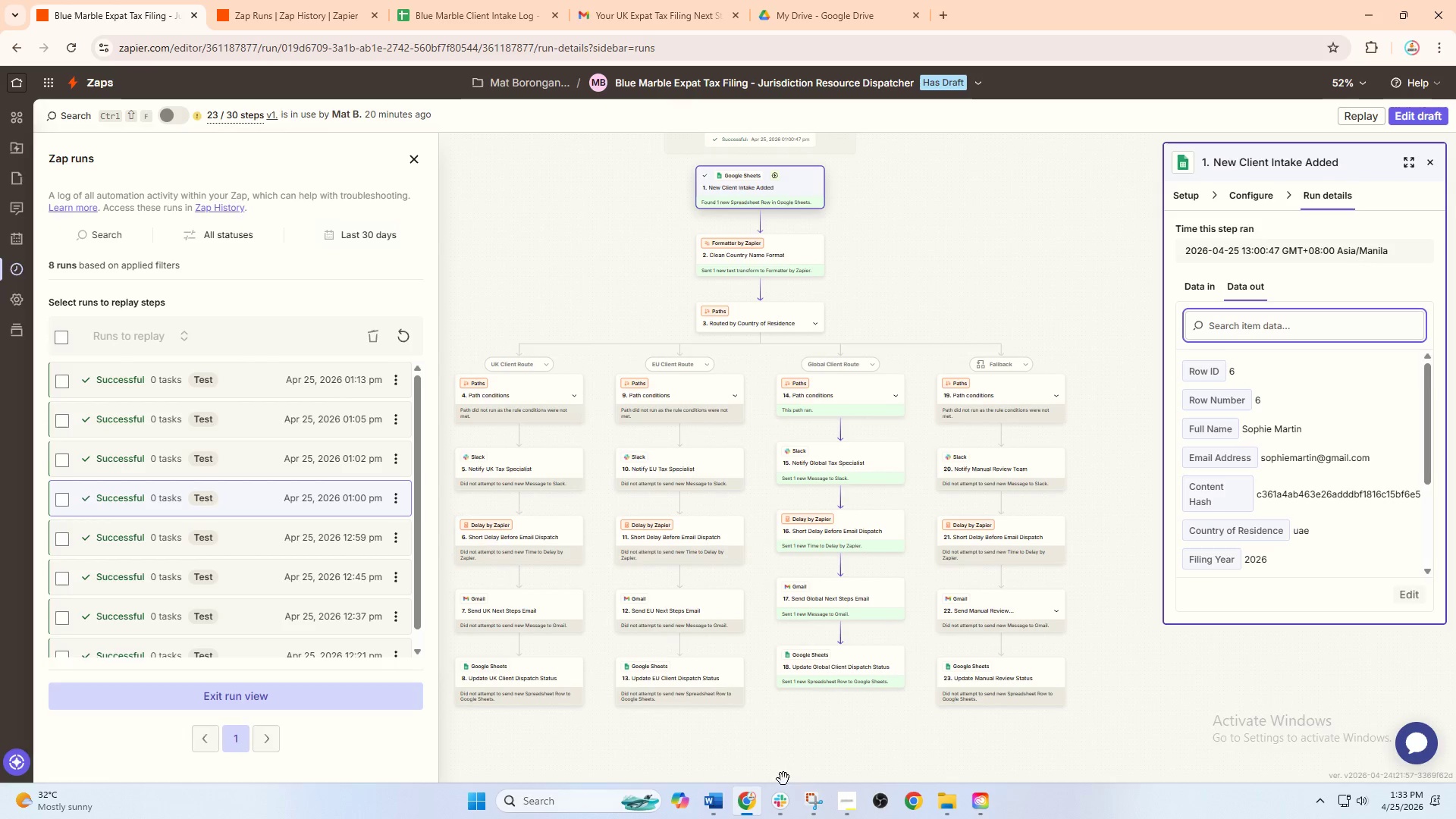 
left_click([808, 805])
 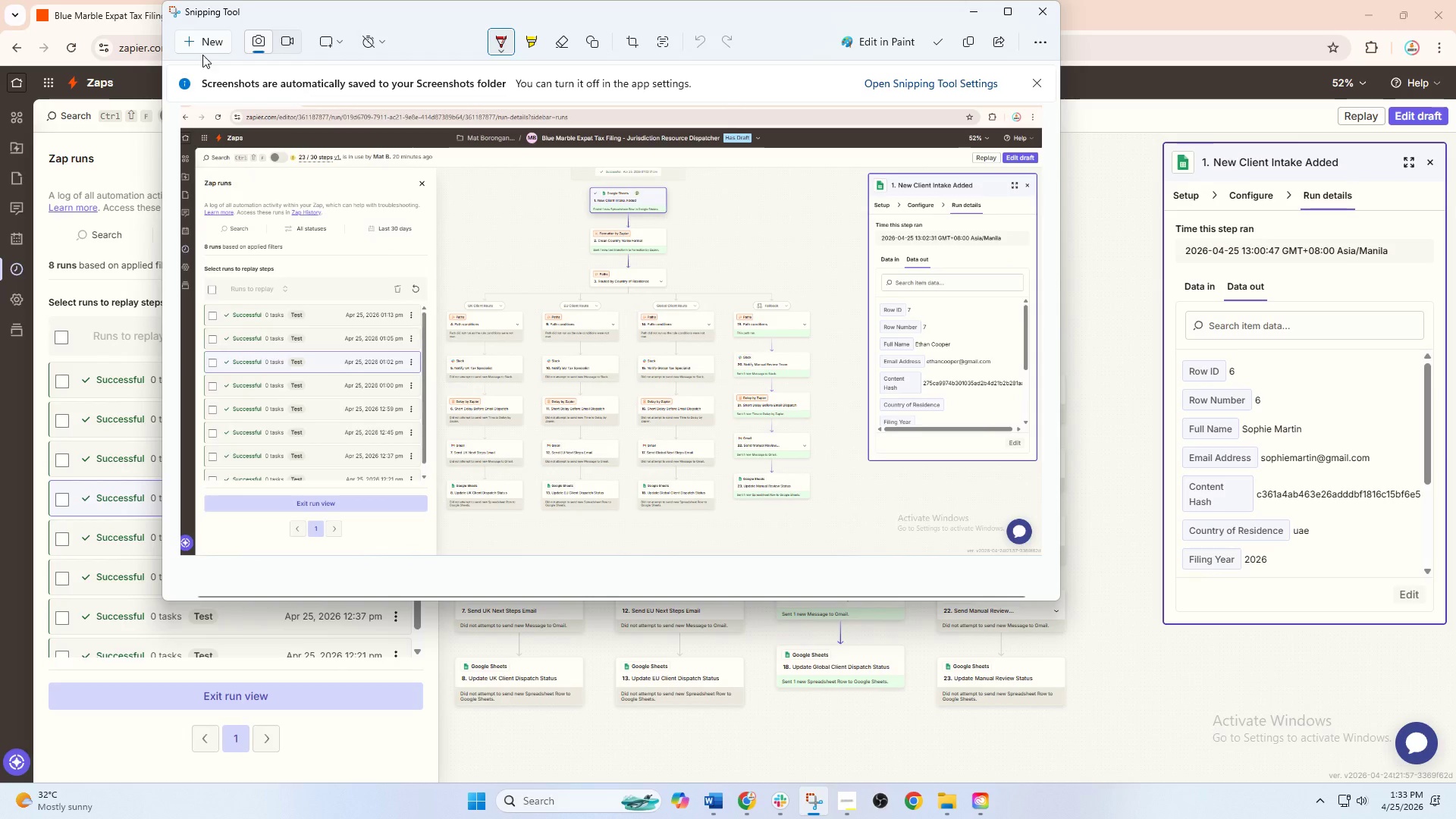 
left_click([201, 39])
 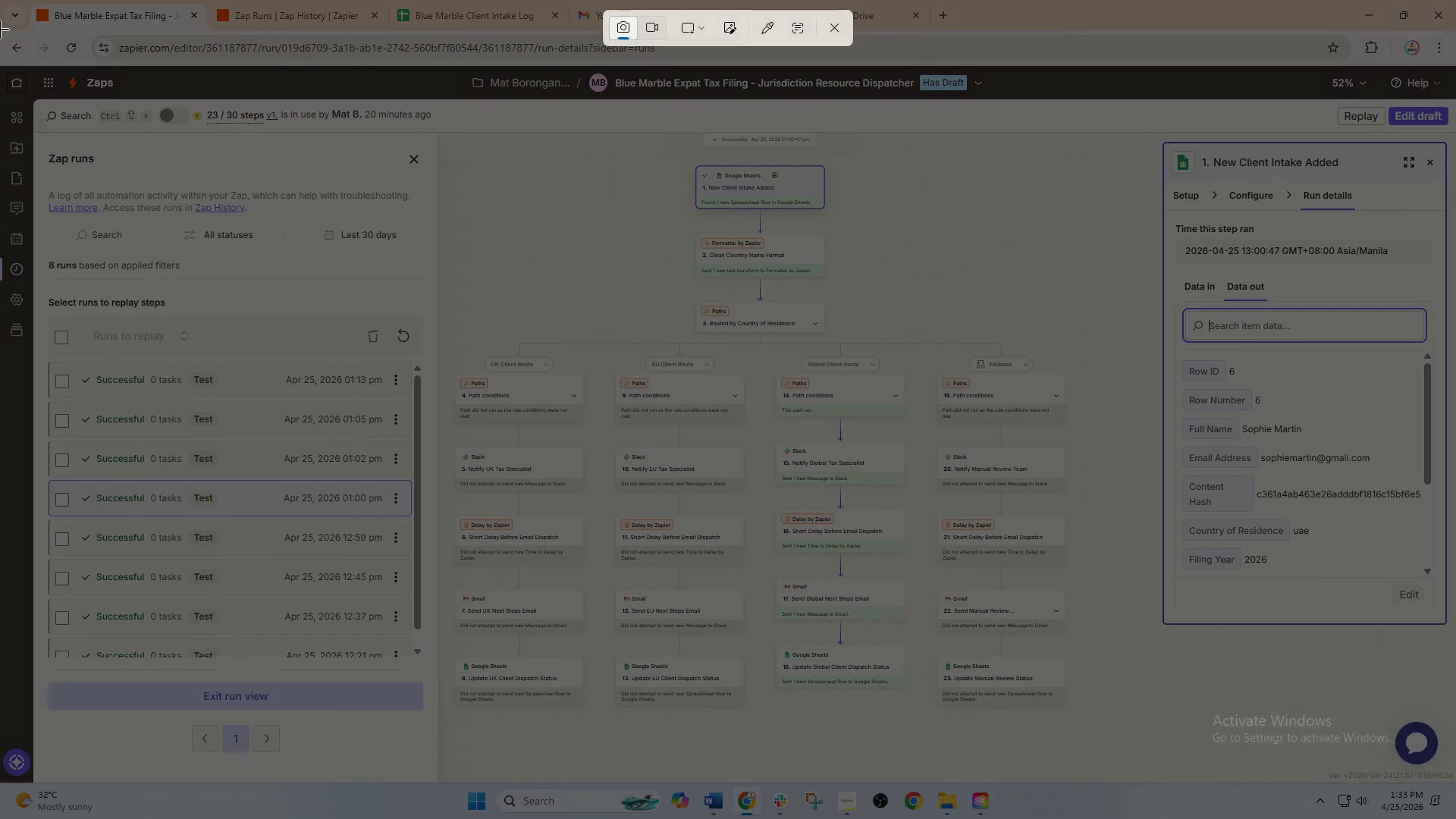 
left_click_drag(start_coordinate=[0, 30], to_coordinate=[1455, 779])
 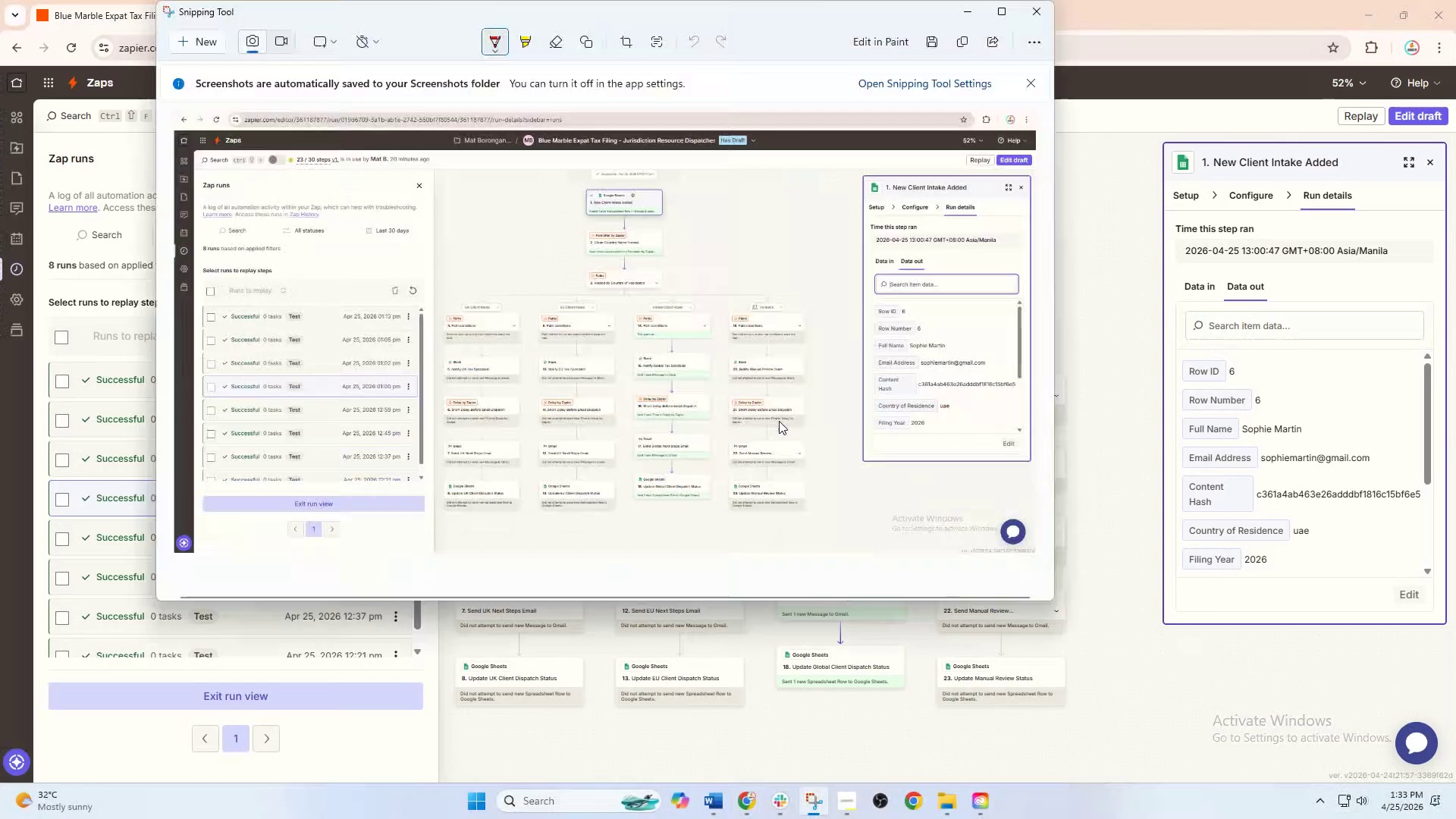 
right_click([731, 385])
 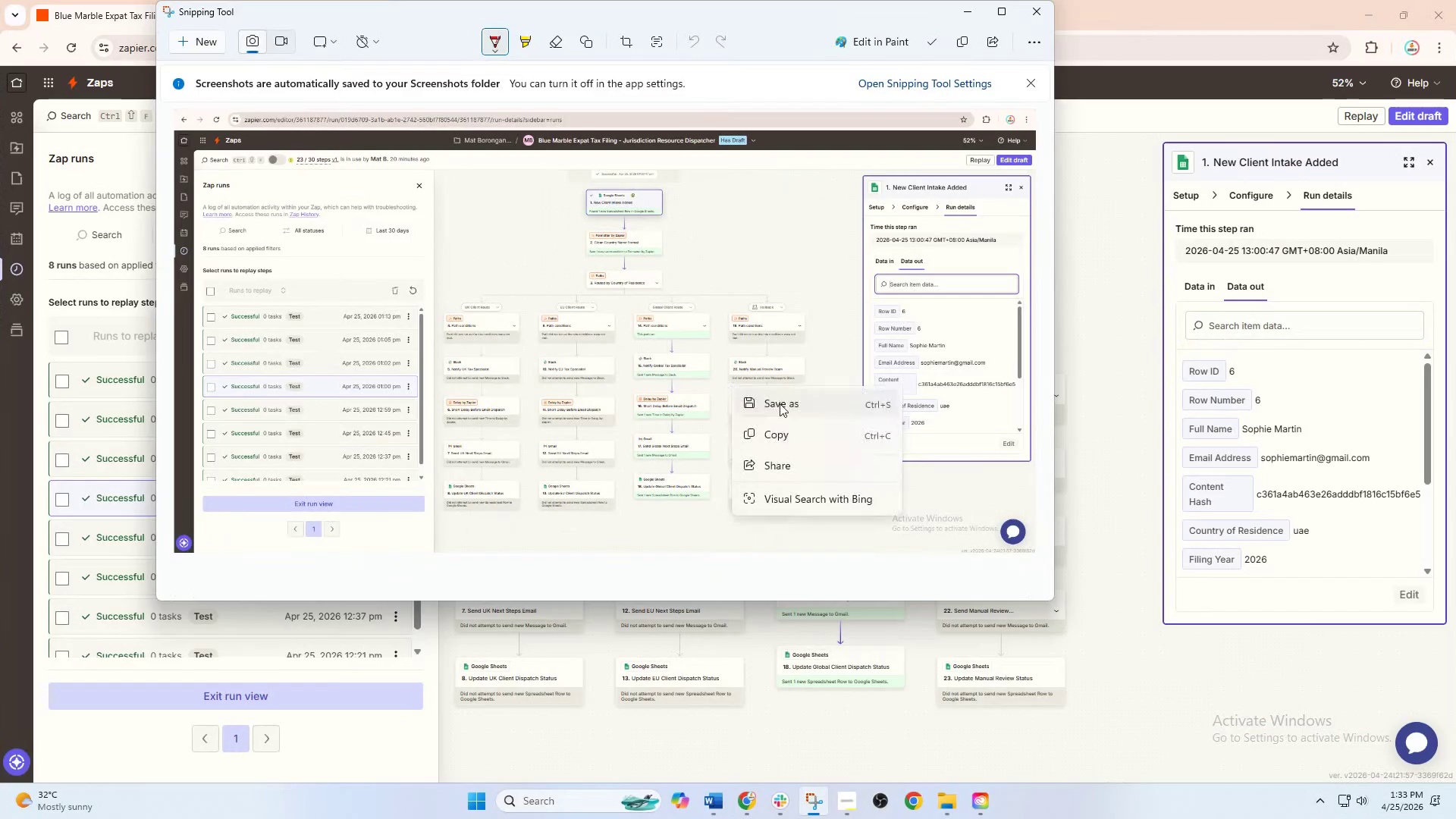 
left_click([780, 403])
 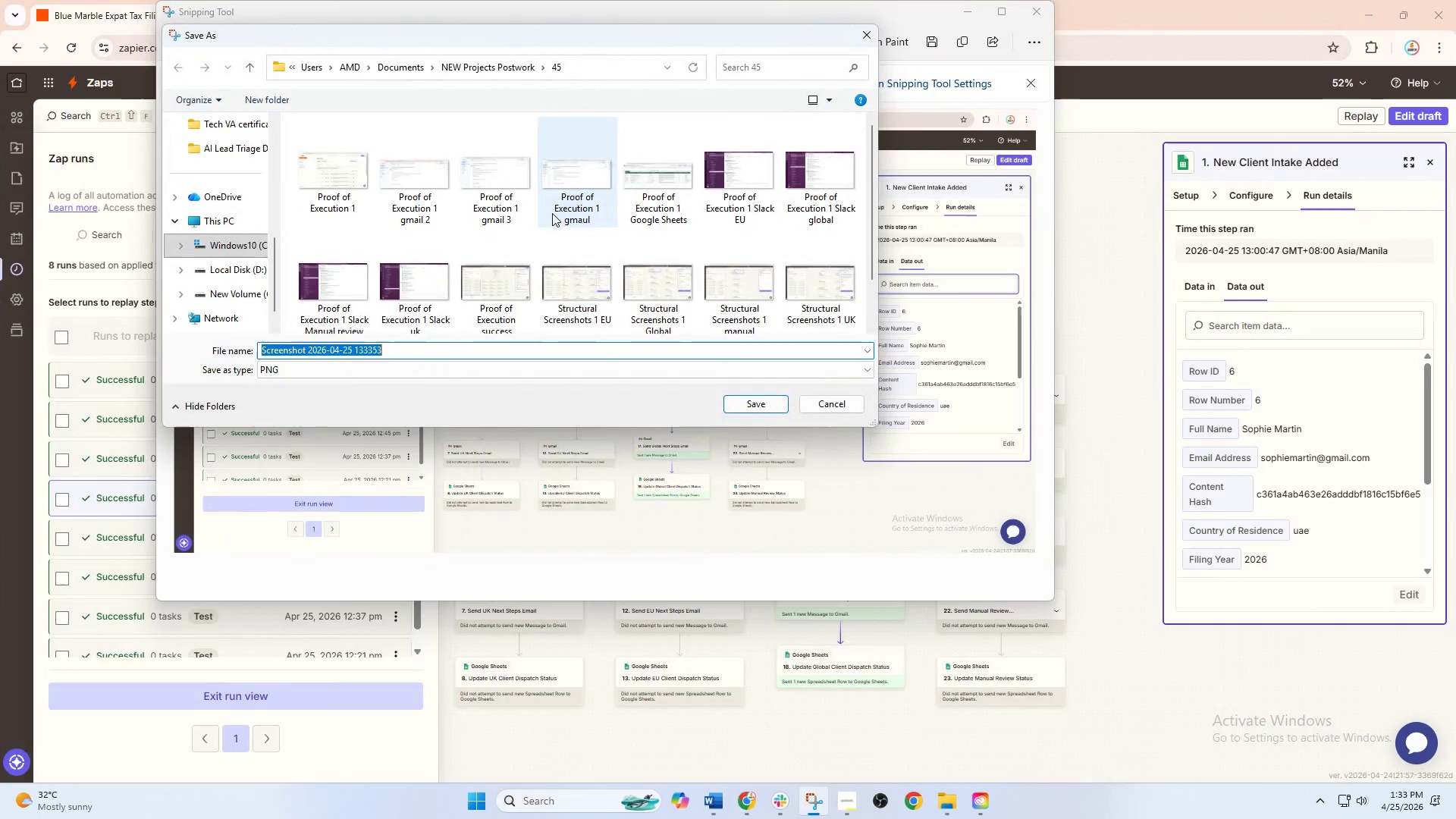 
scroll: coordinate [662, 290], scroll_direction: down, amount: 2.0
 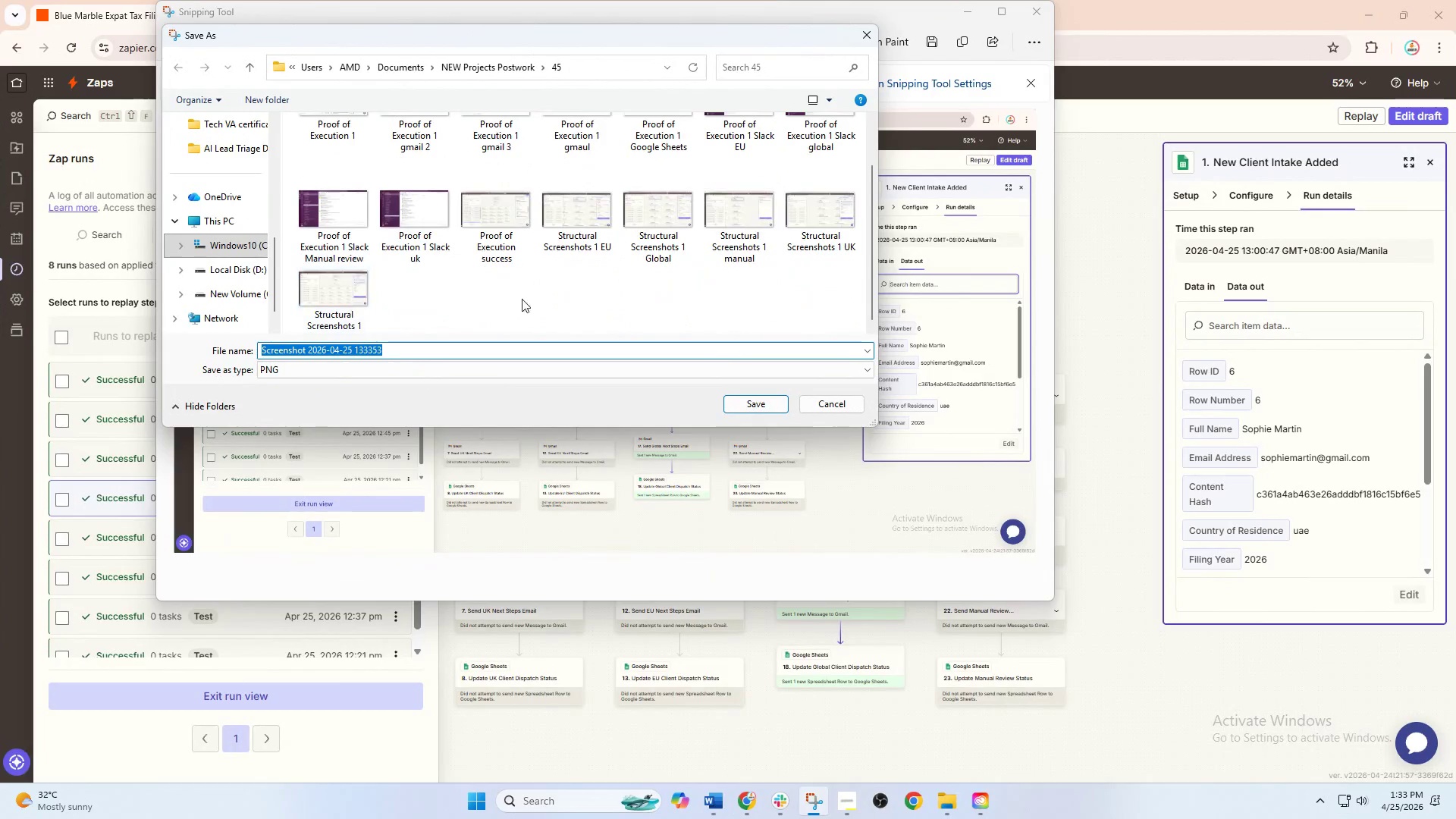 
scroll: coordinate [581, 299], scroll_direction: up, amount: 1.0
 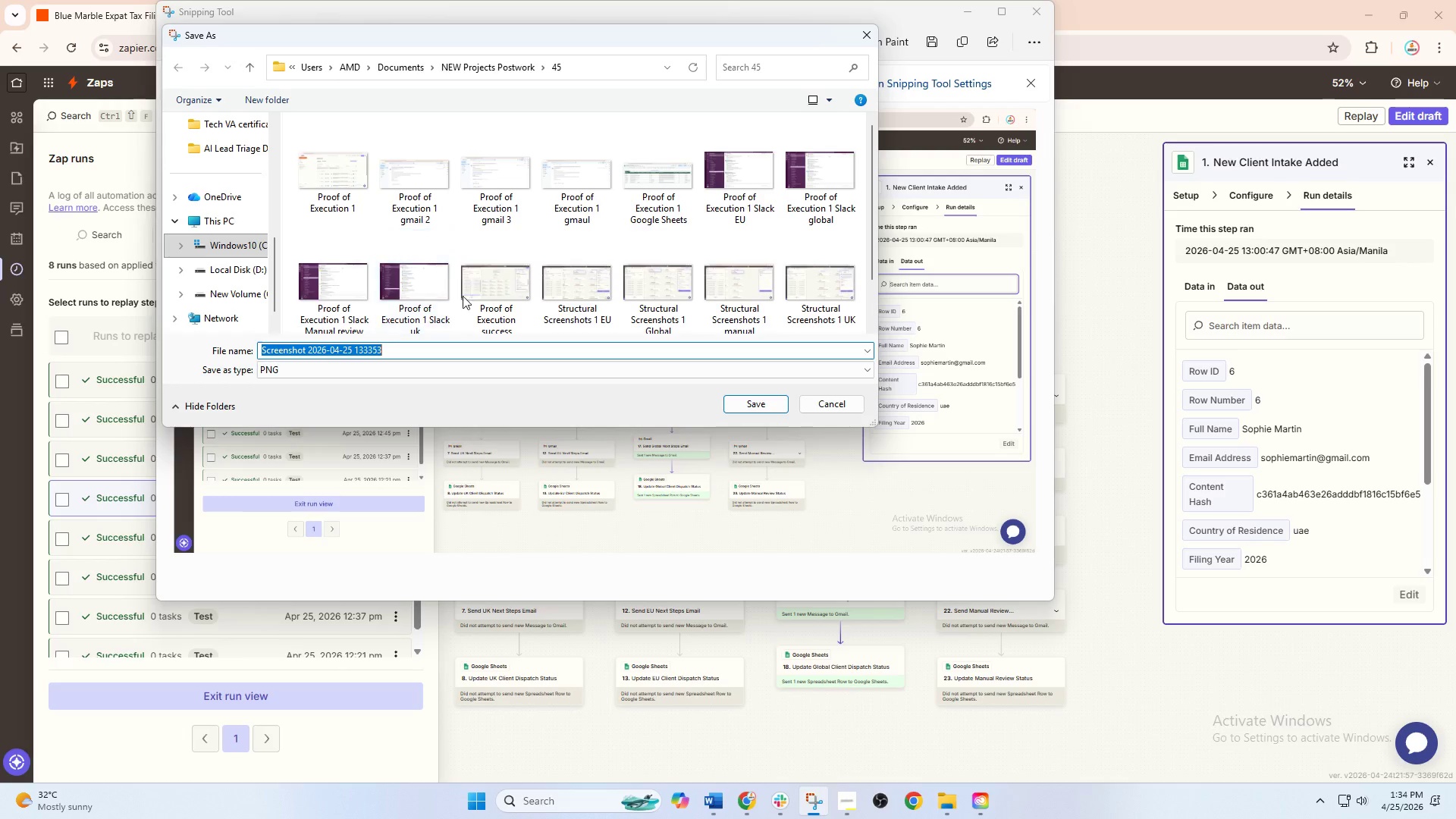 
left_click([499, 297])
 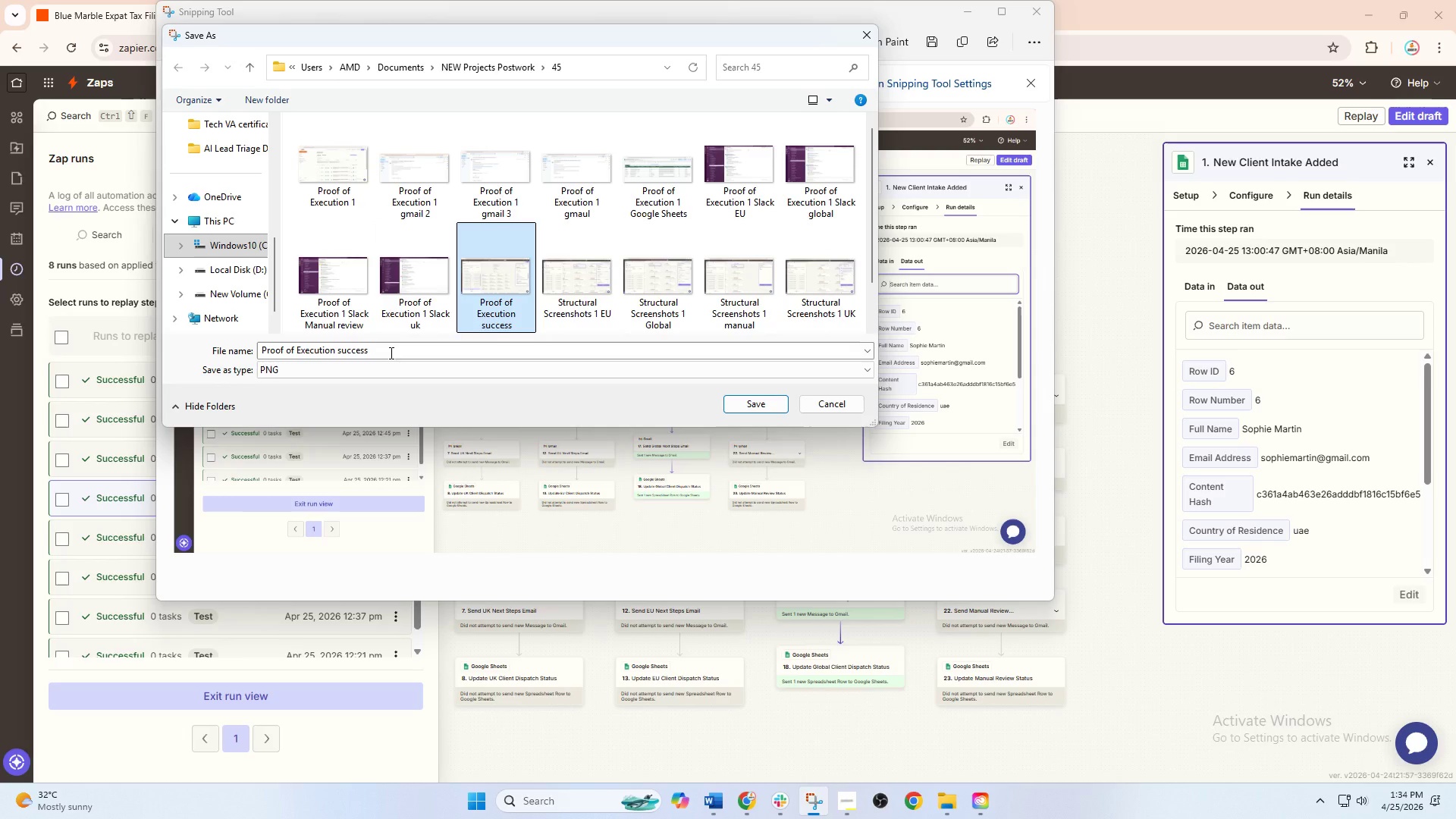 
left_click([389, 351])
 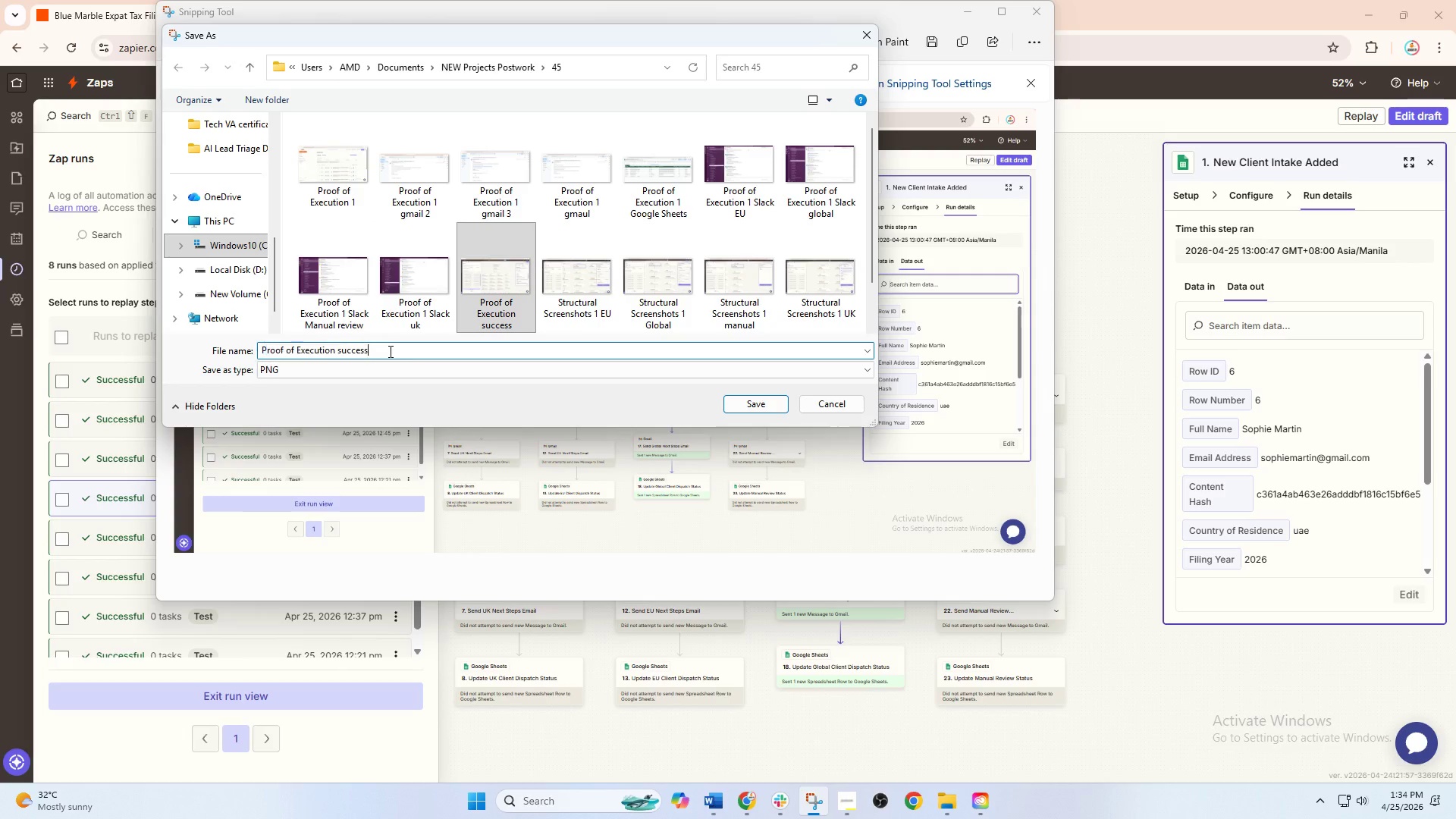 
left_click([389, 351])
 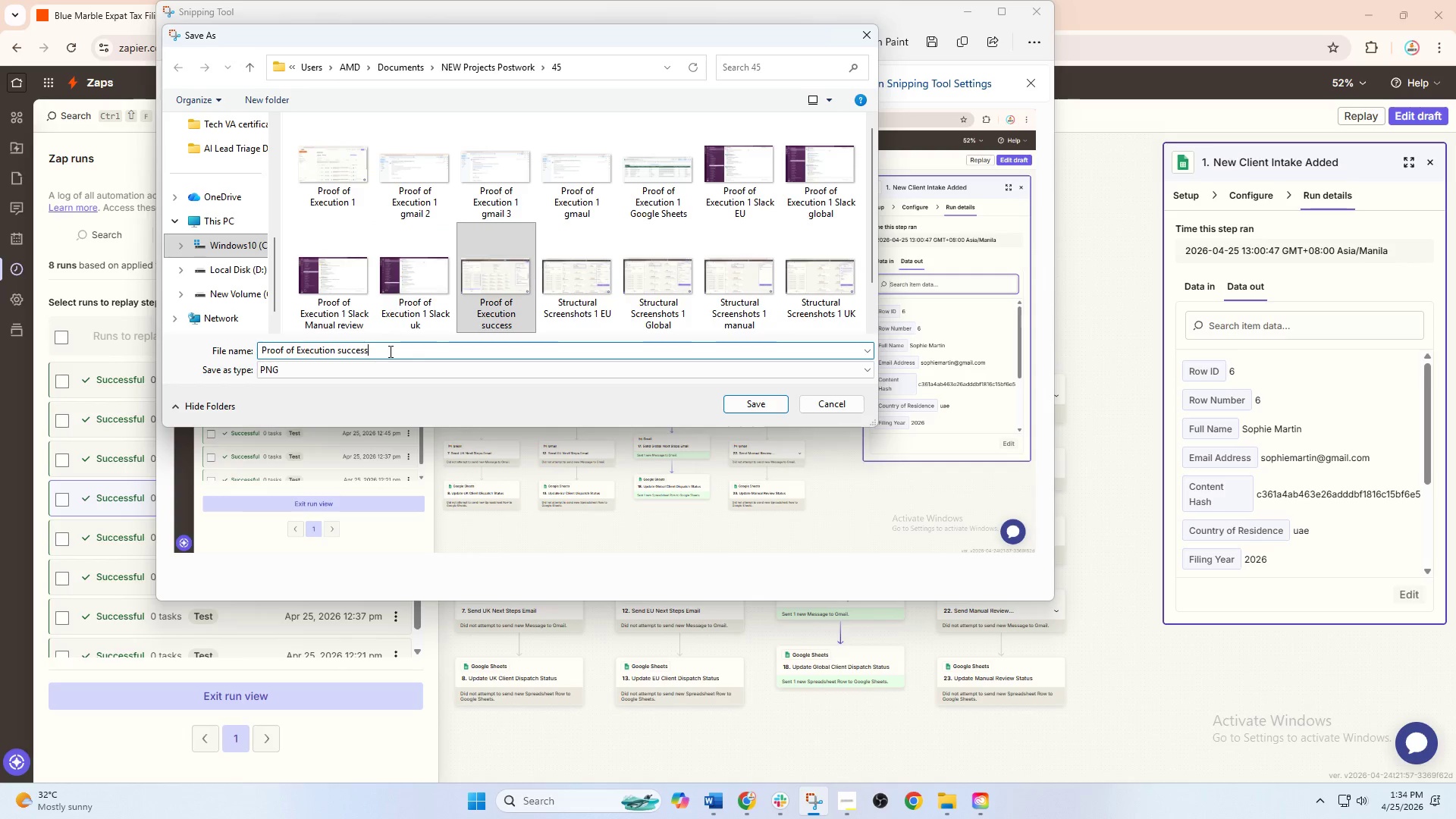 
key(Space)
 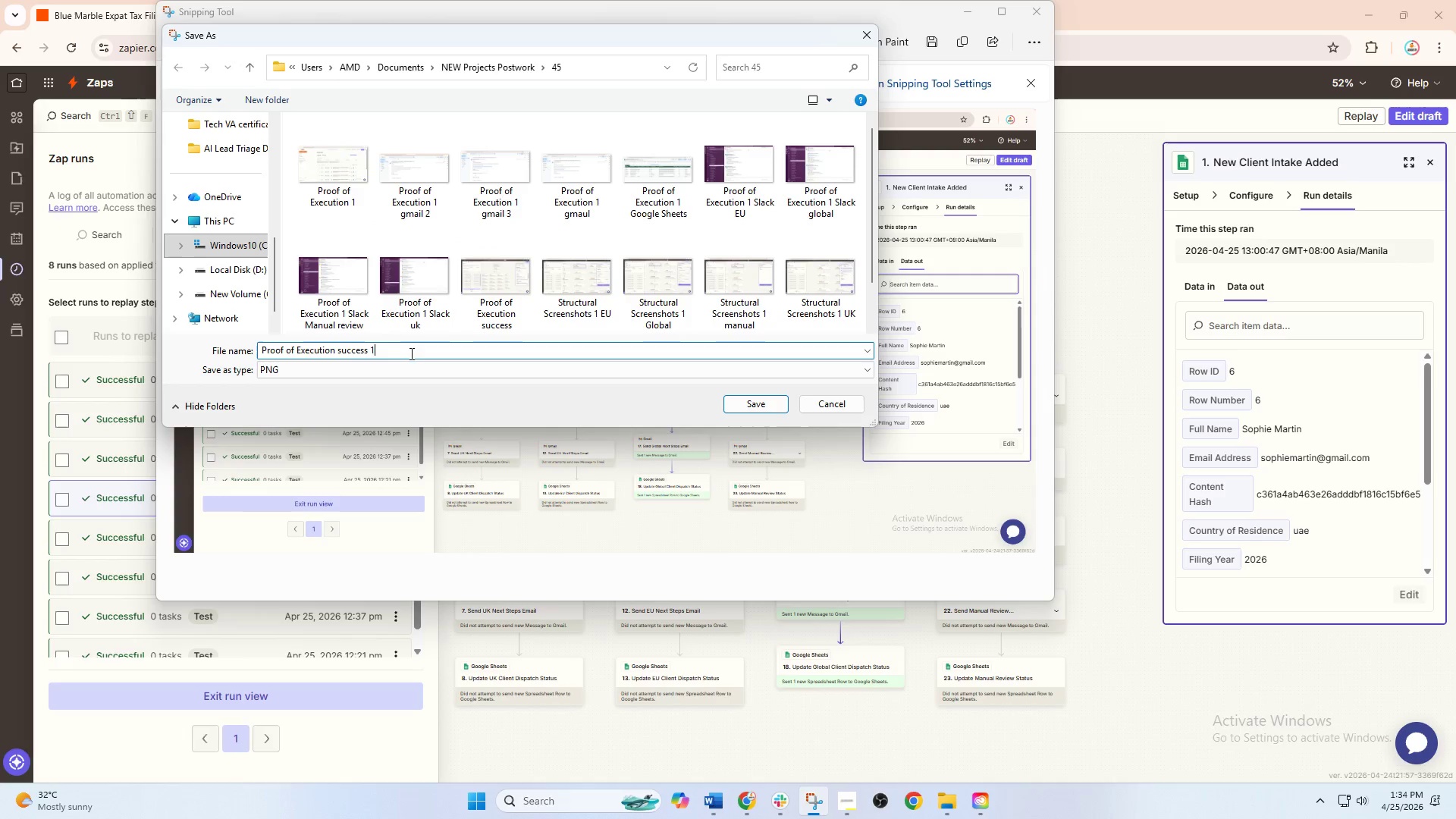 
key(1)
 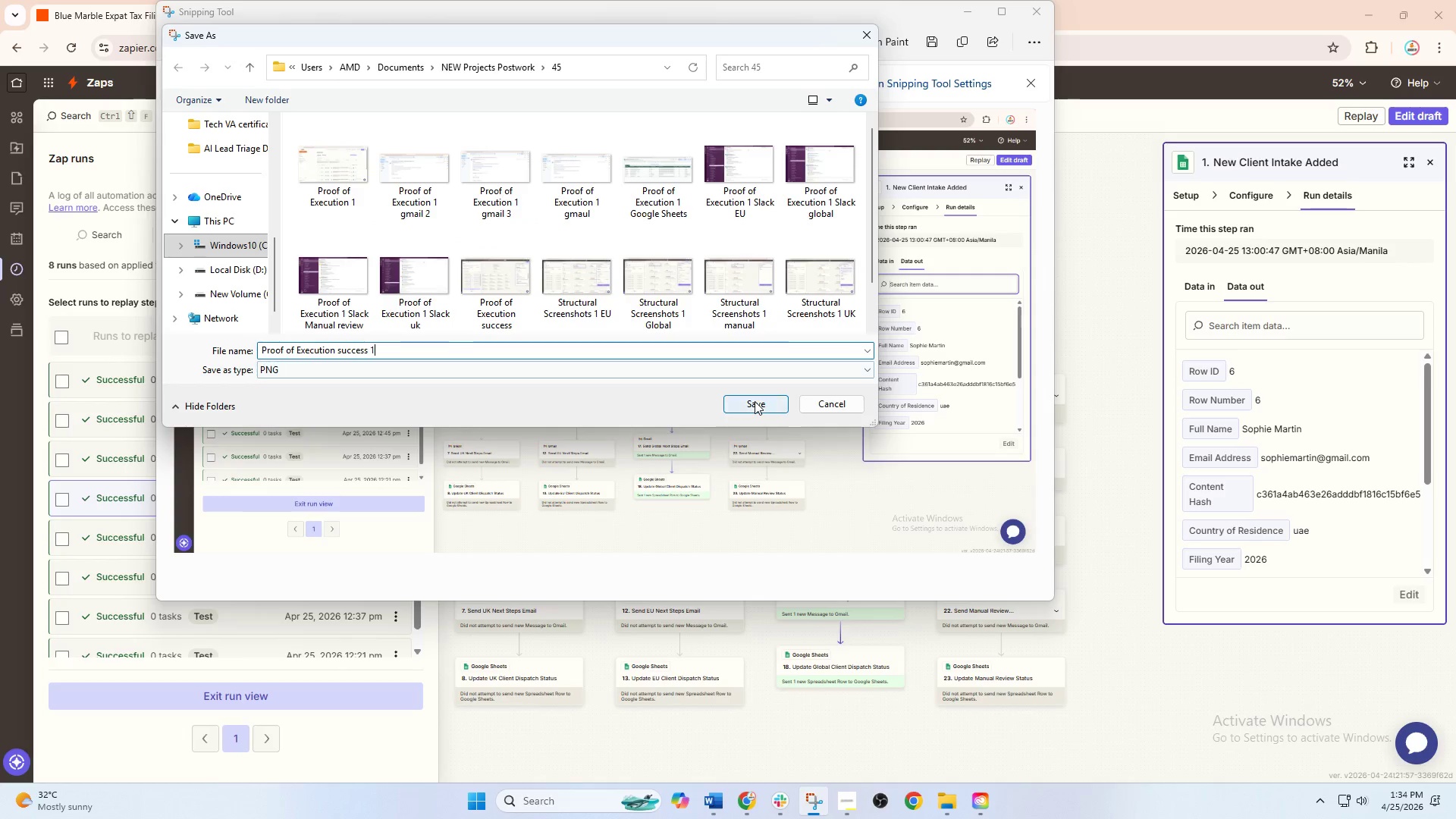 
left_click([755, 401])
 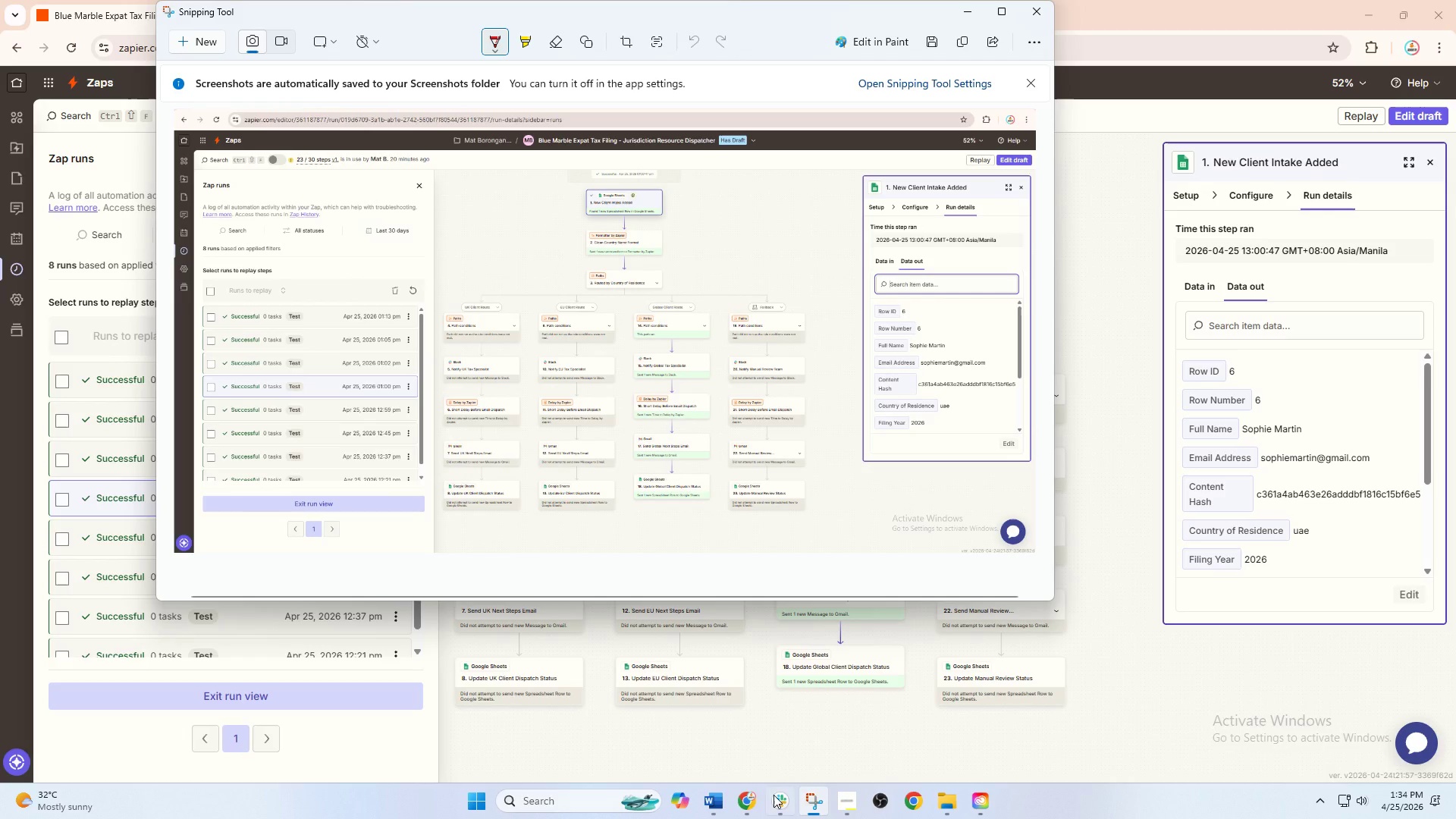 
left_click([758, 809])
 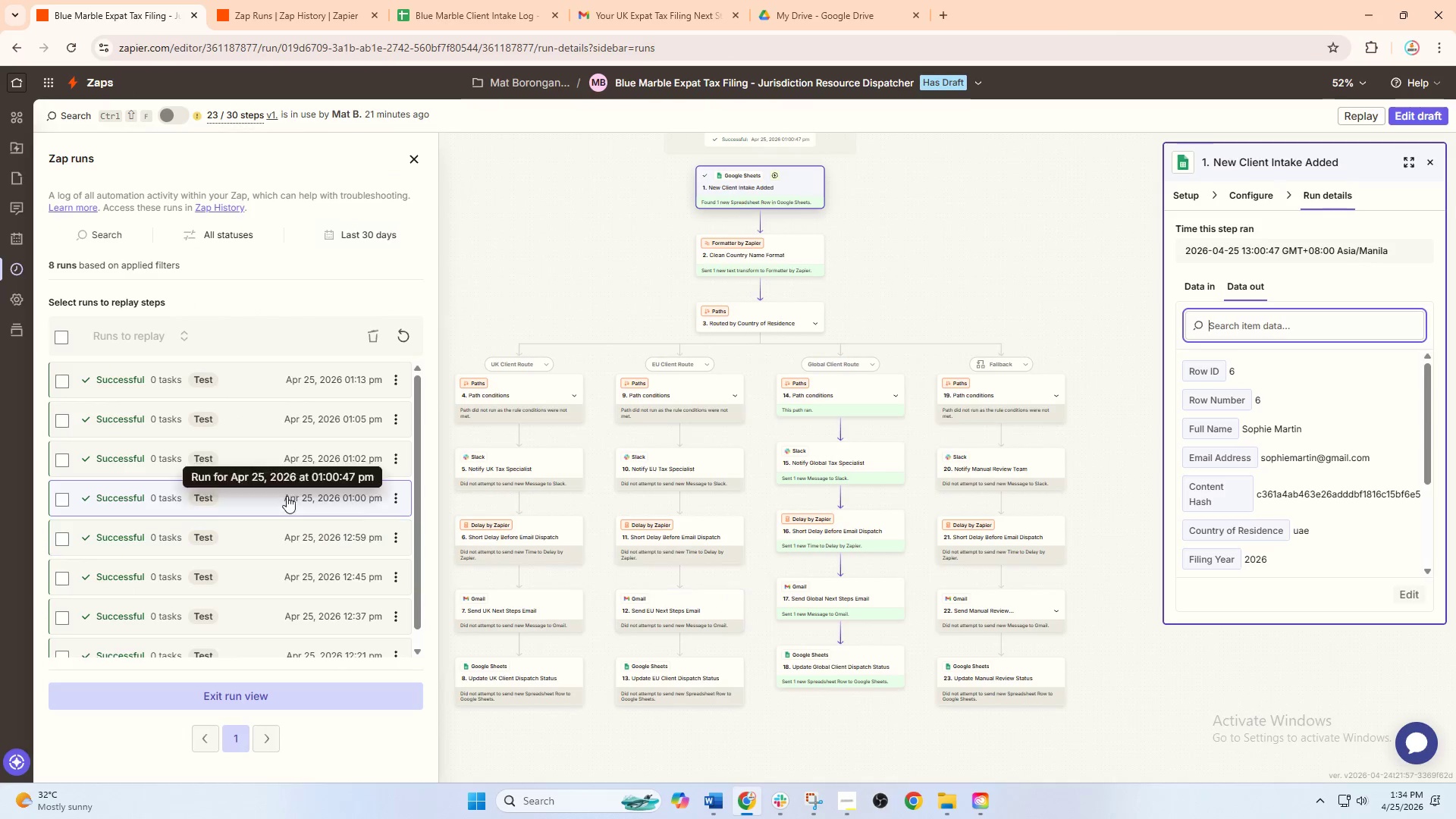 
left_click([281, 469])
 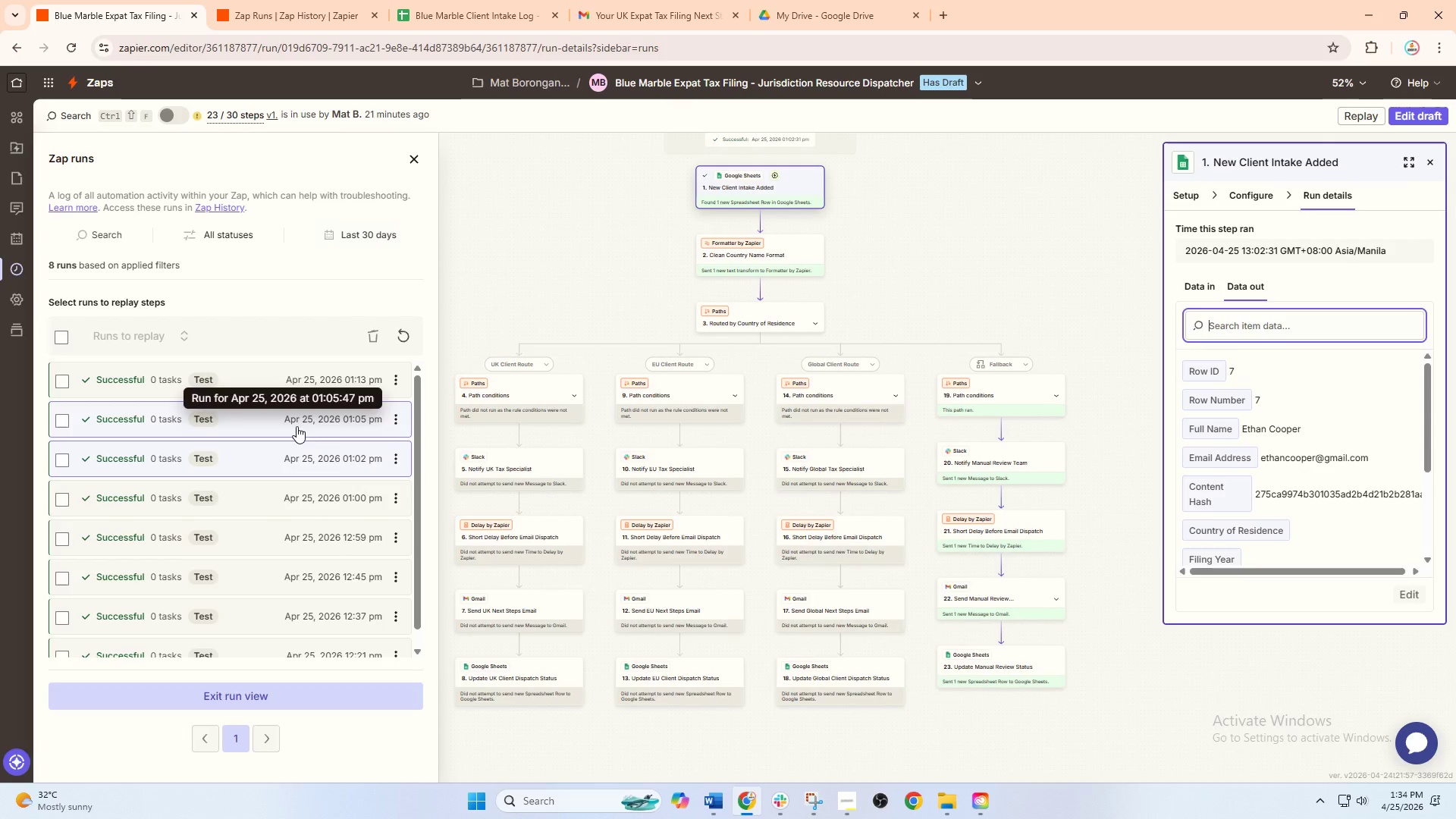 
left_click([297, 426])
 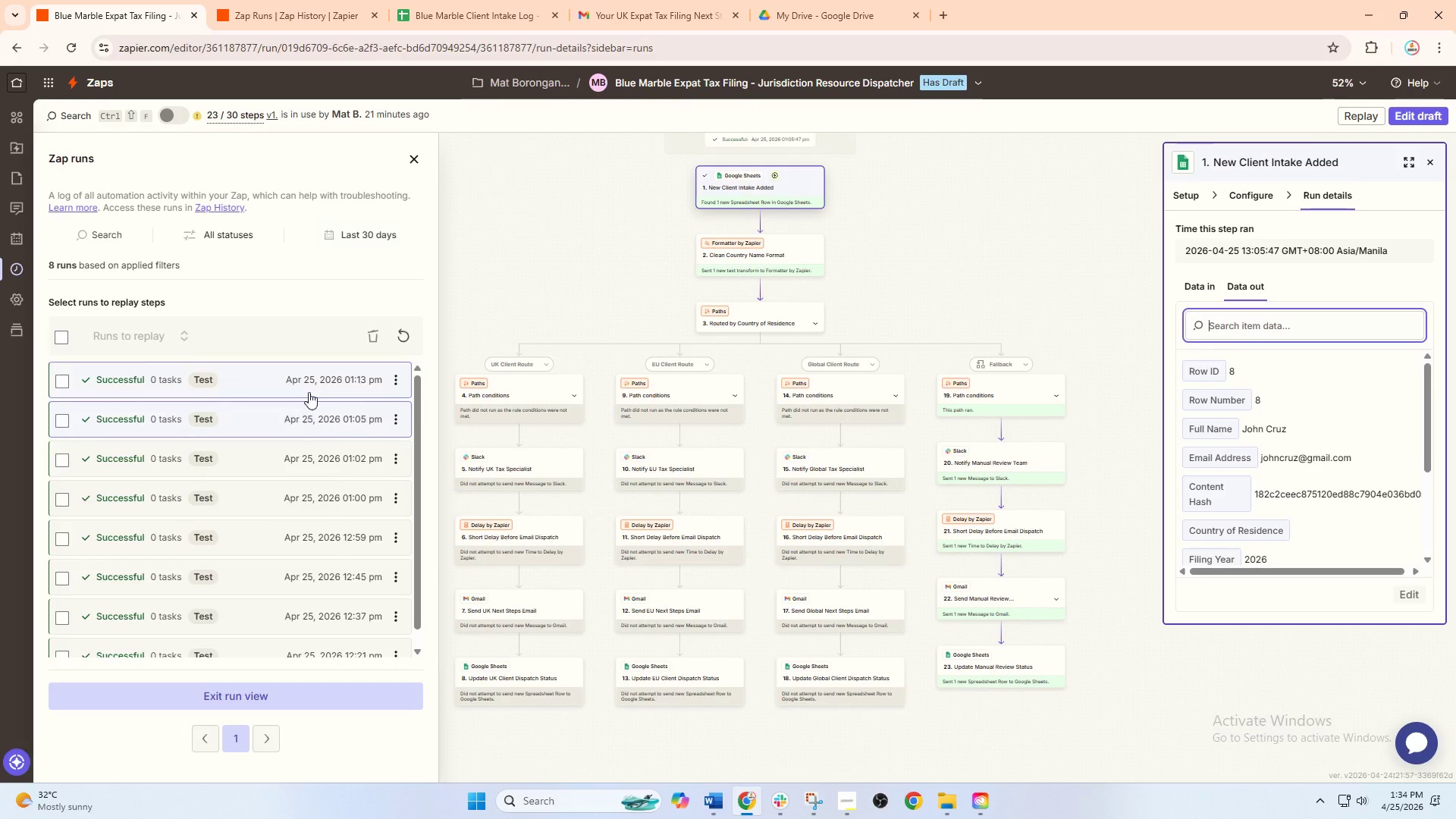 
left_click([309, 392])
 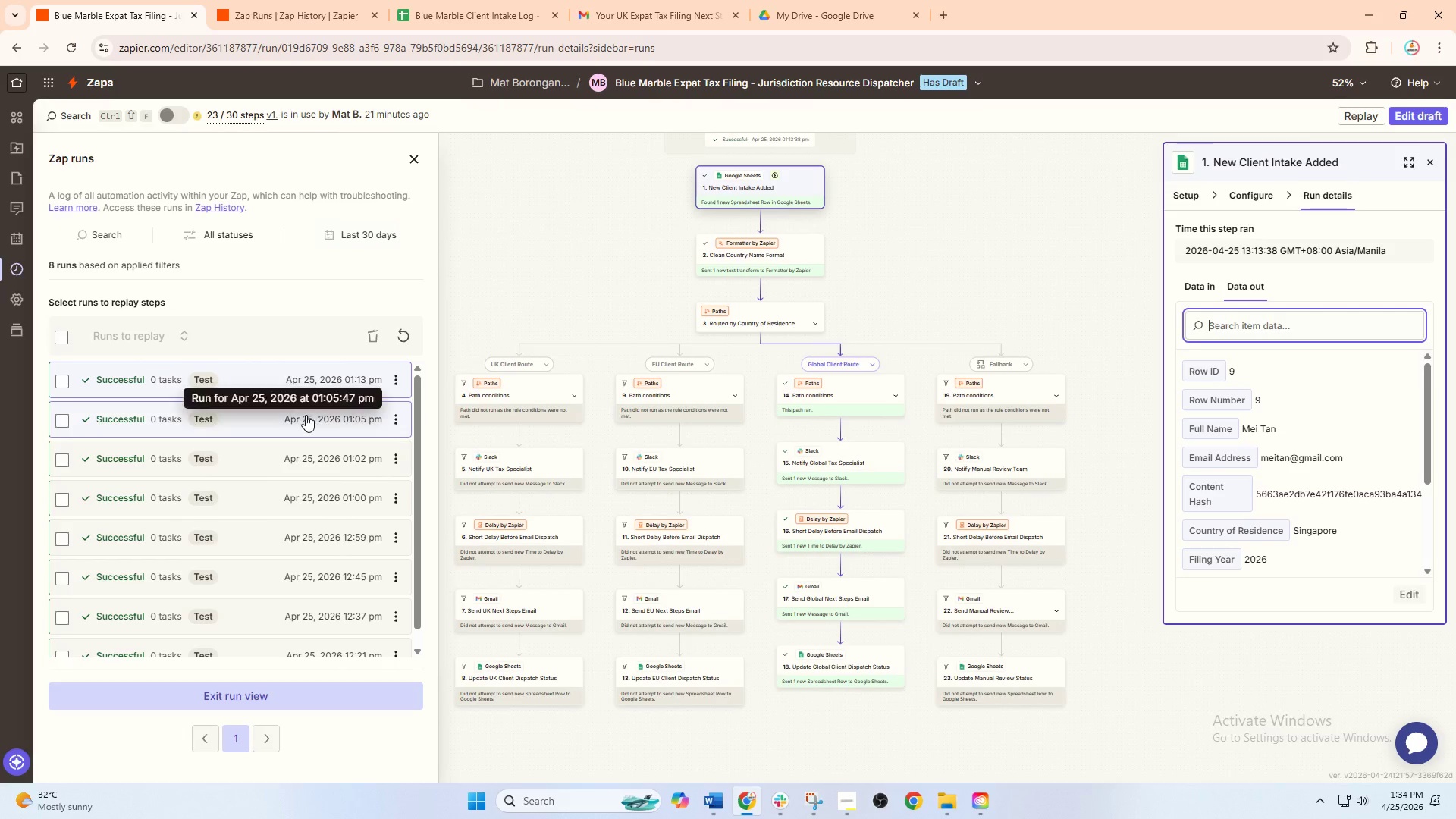 
left_click([306, 416])
 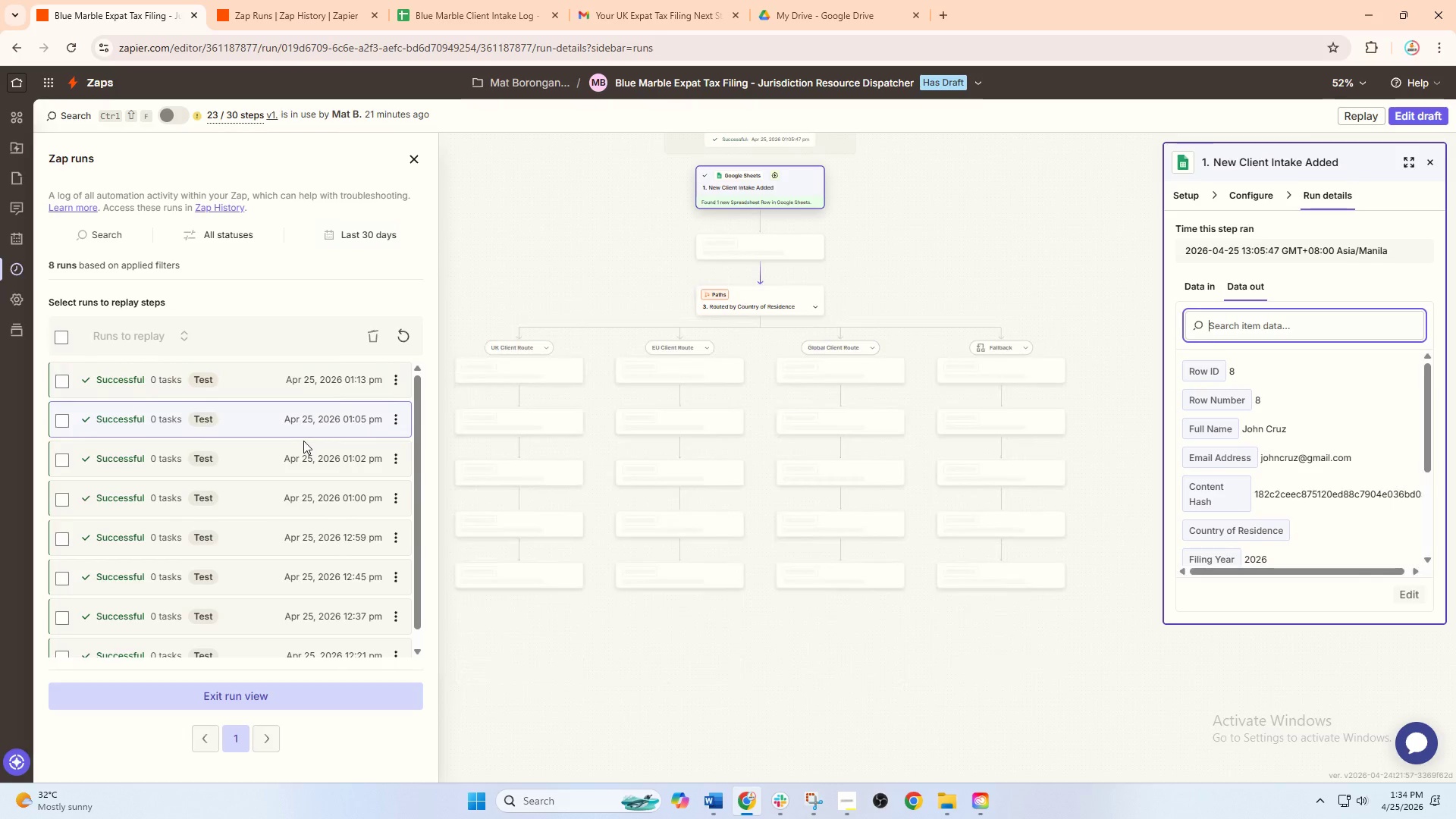 
left_click([300, 452])
 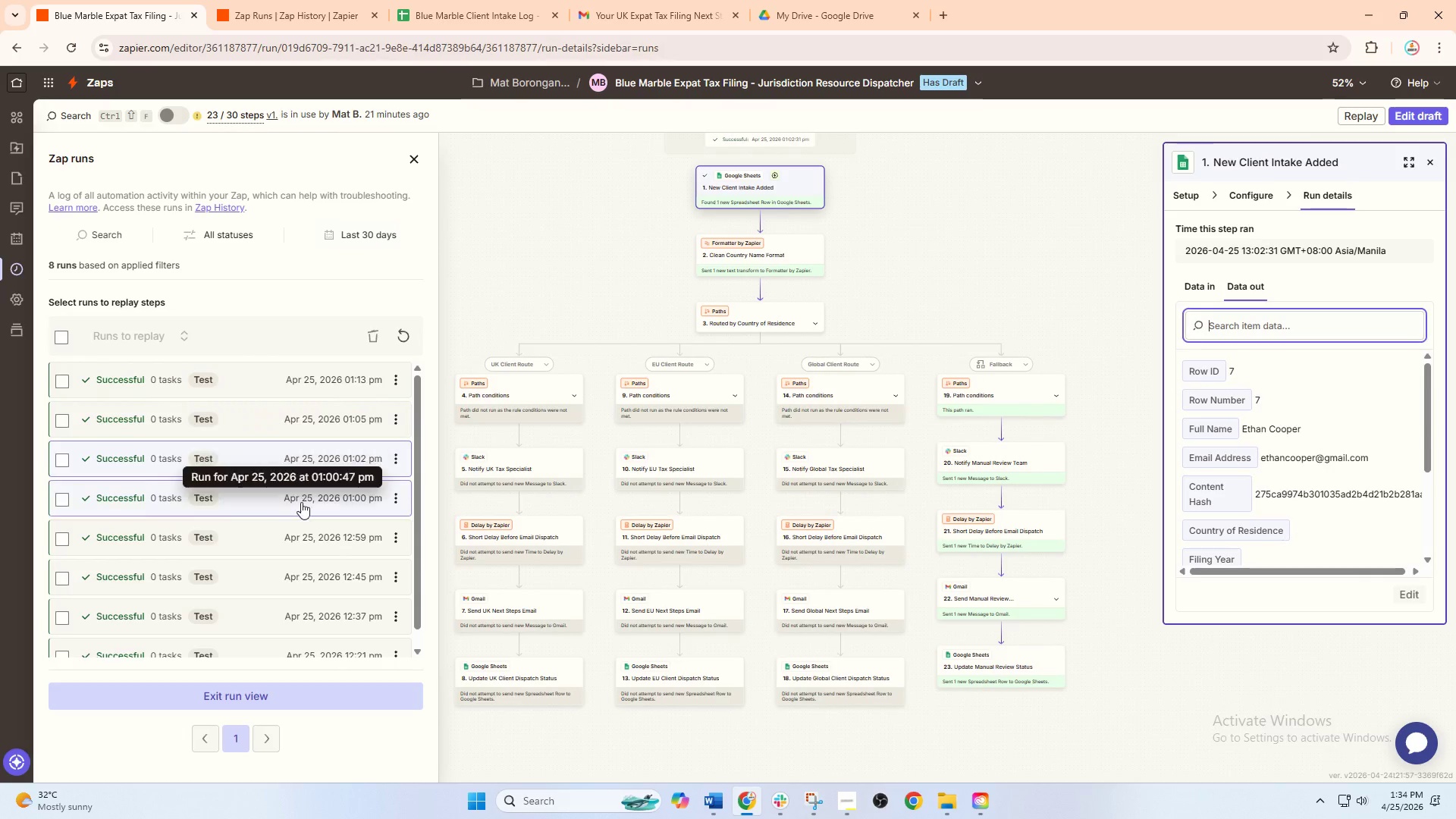 
left_click([301, 502])
 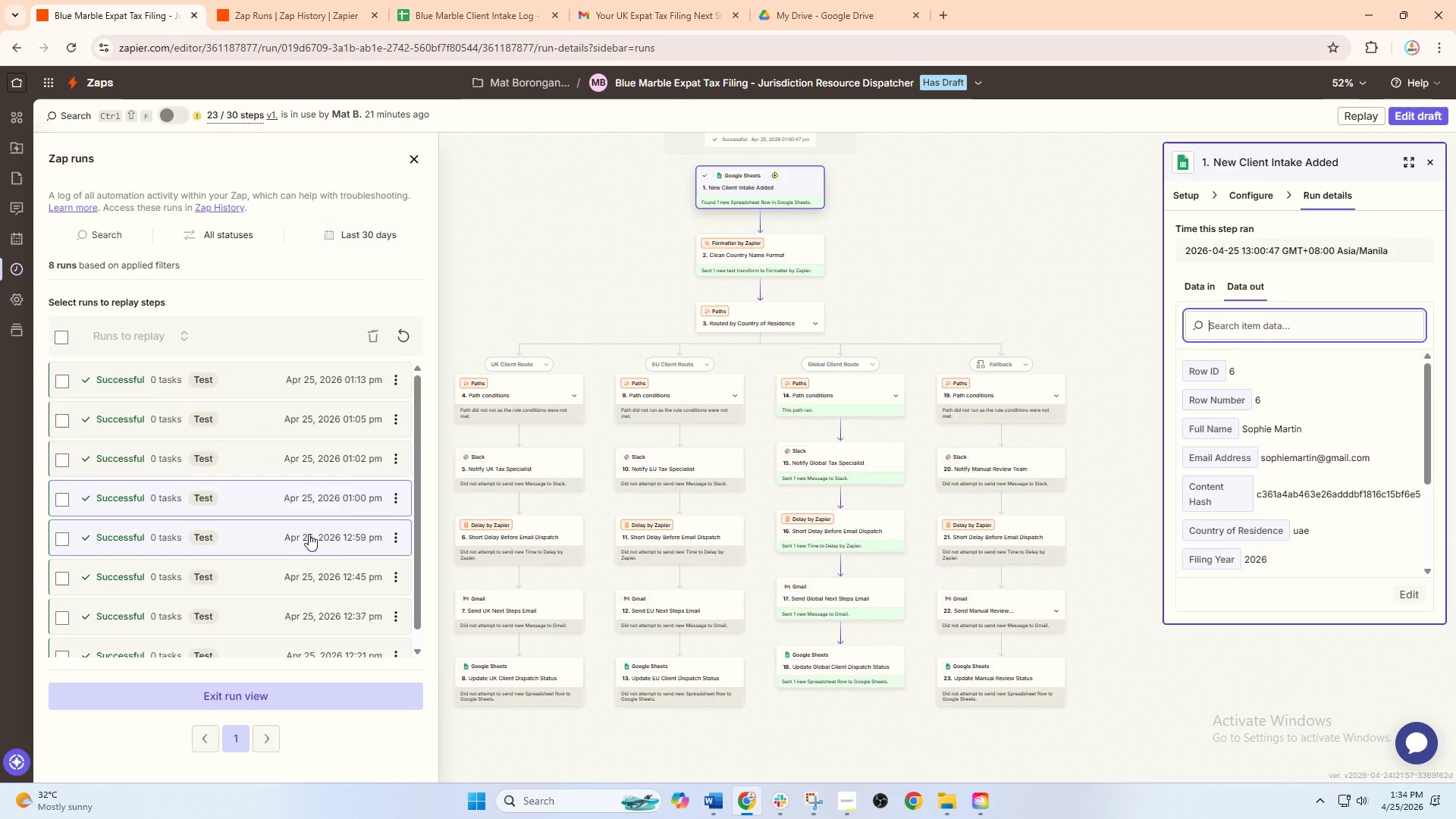 
left_click([311, 541])
 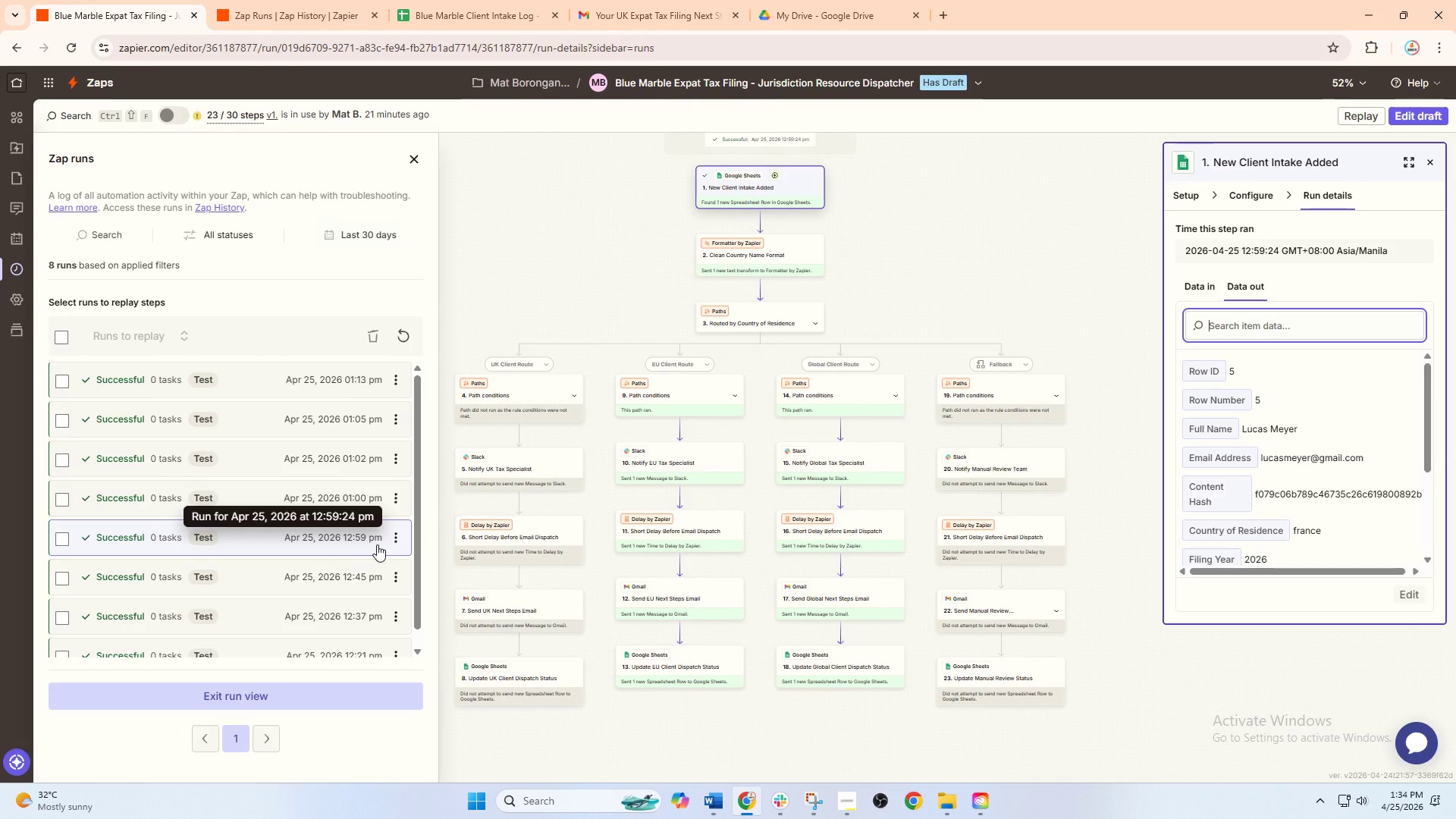 
left_click([399, 538])
 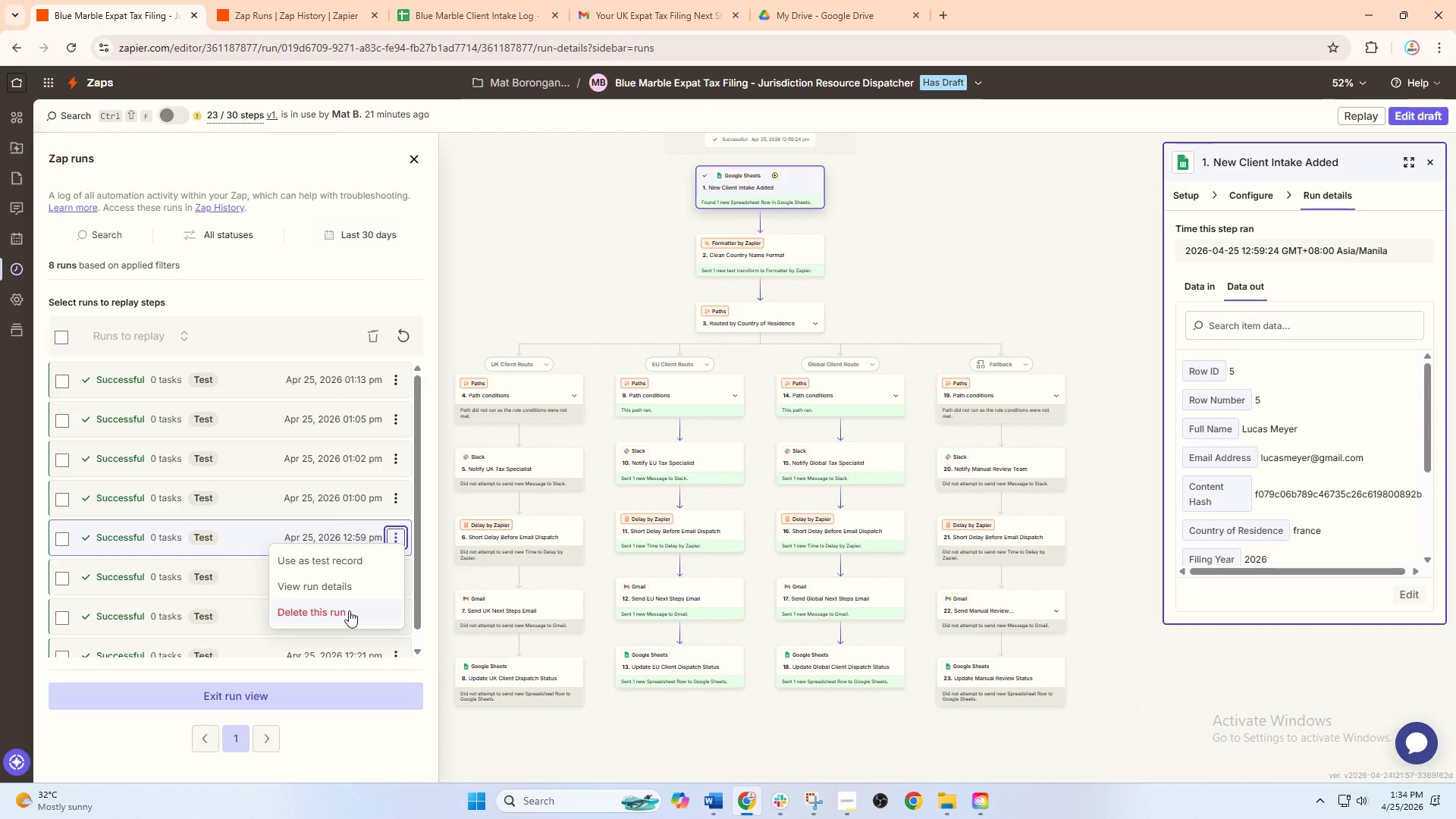 
left_click([349, 610])
 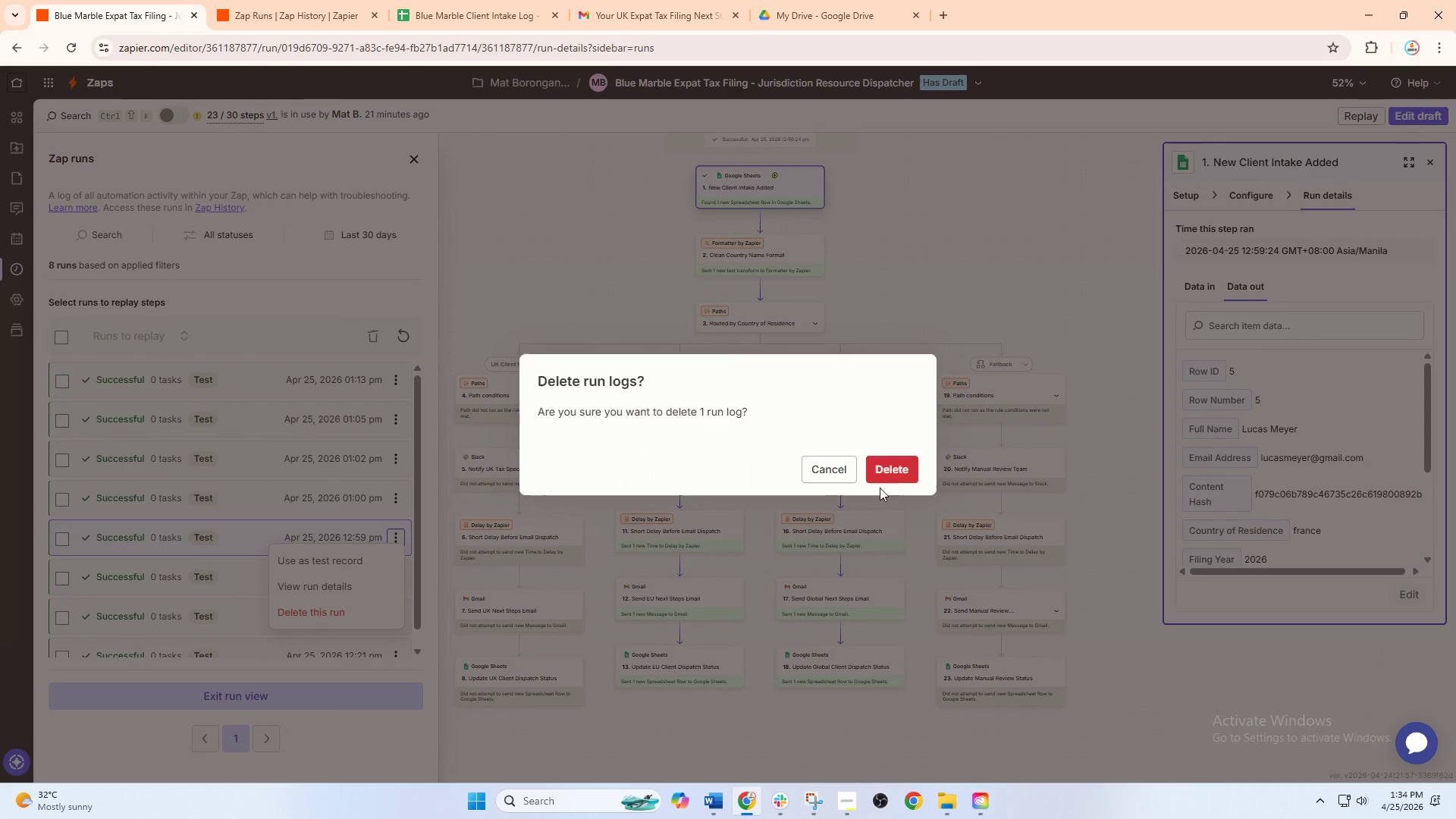 
left_click([881, 475])
 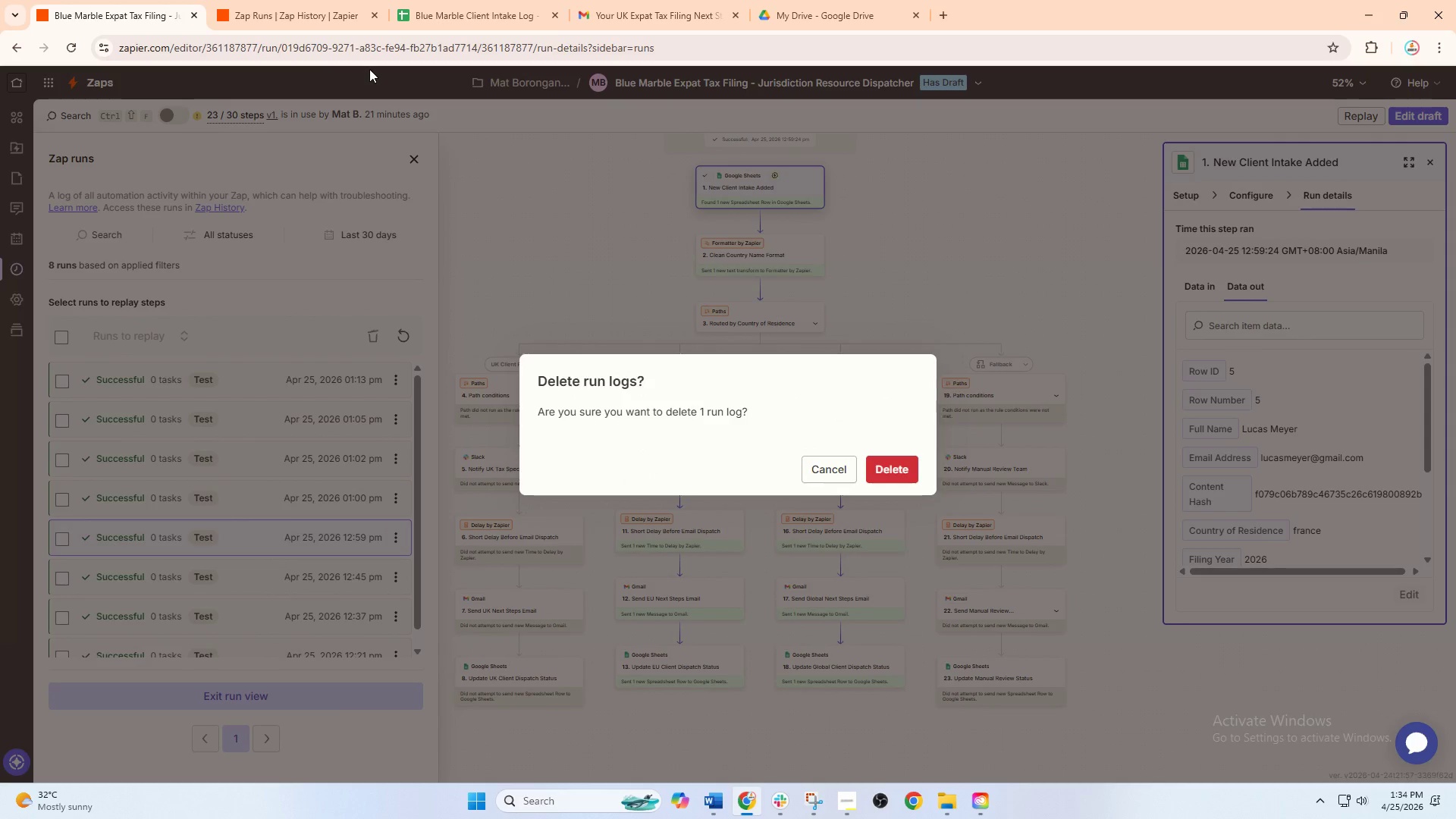 
left_click([438, 0])
 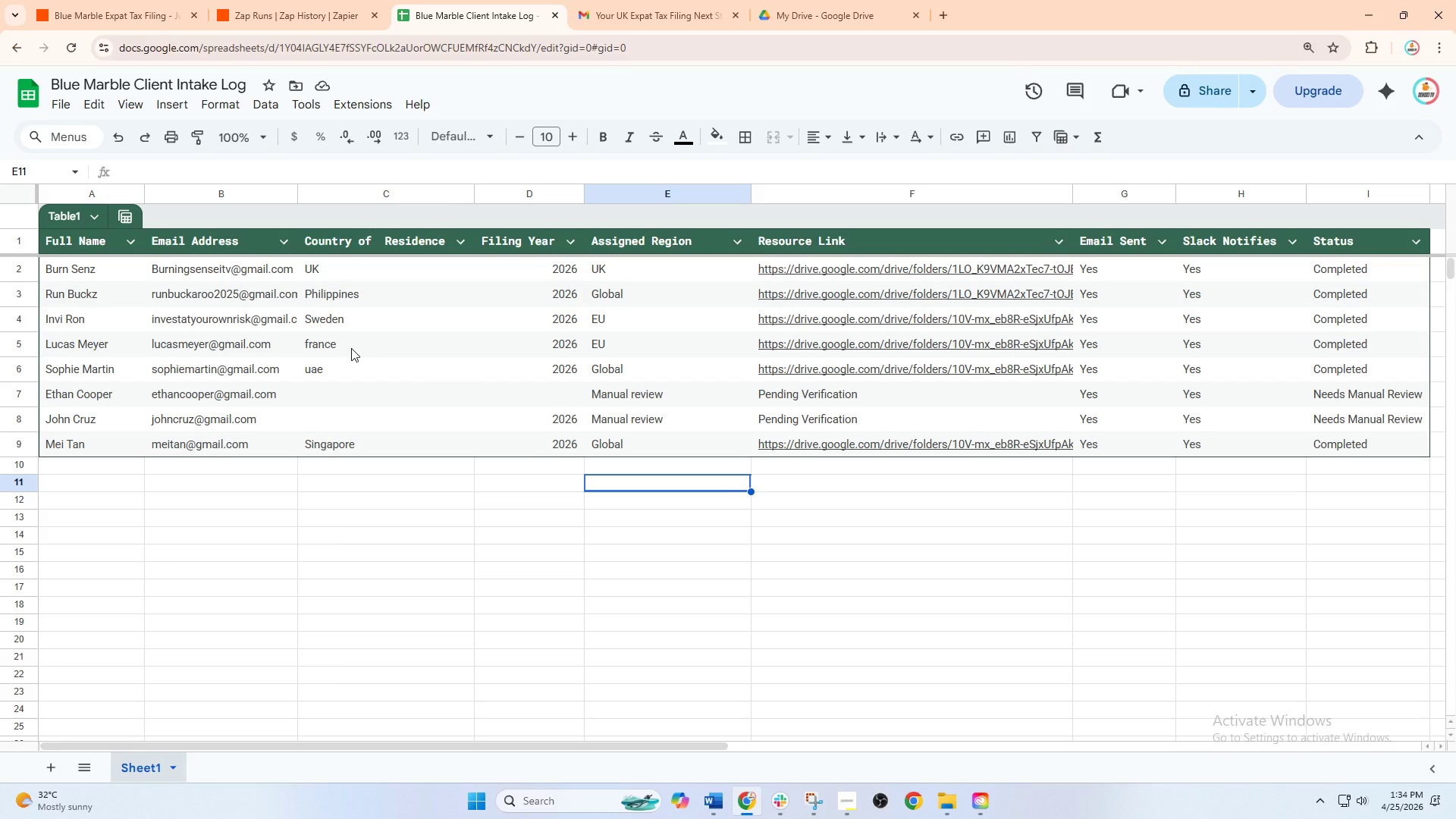 
wait(6.62)
 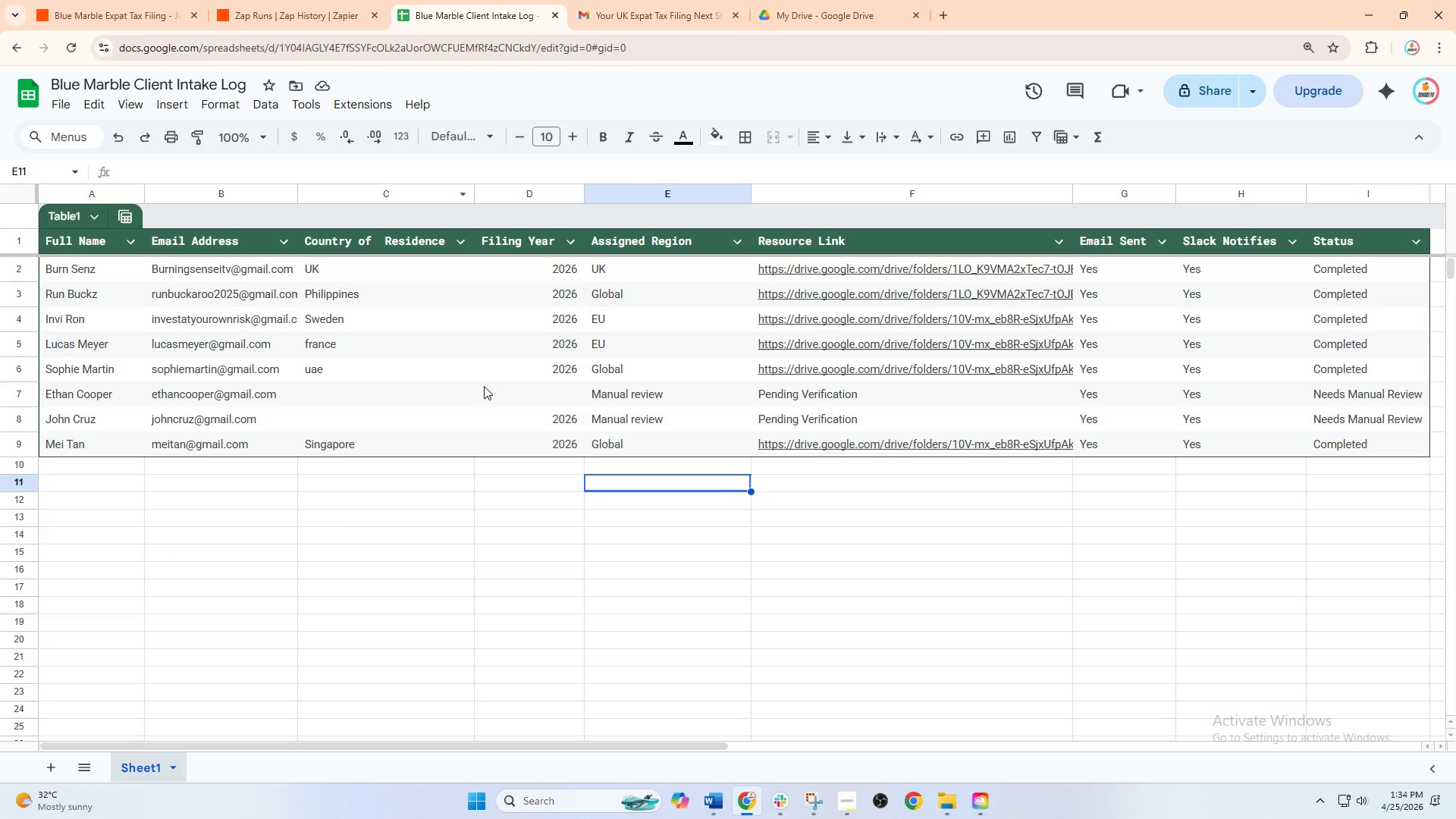 
left_click([149, 0])
 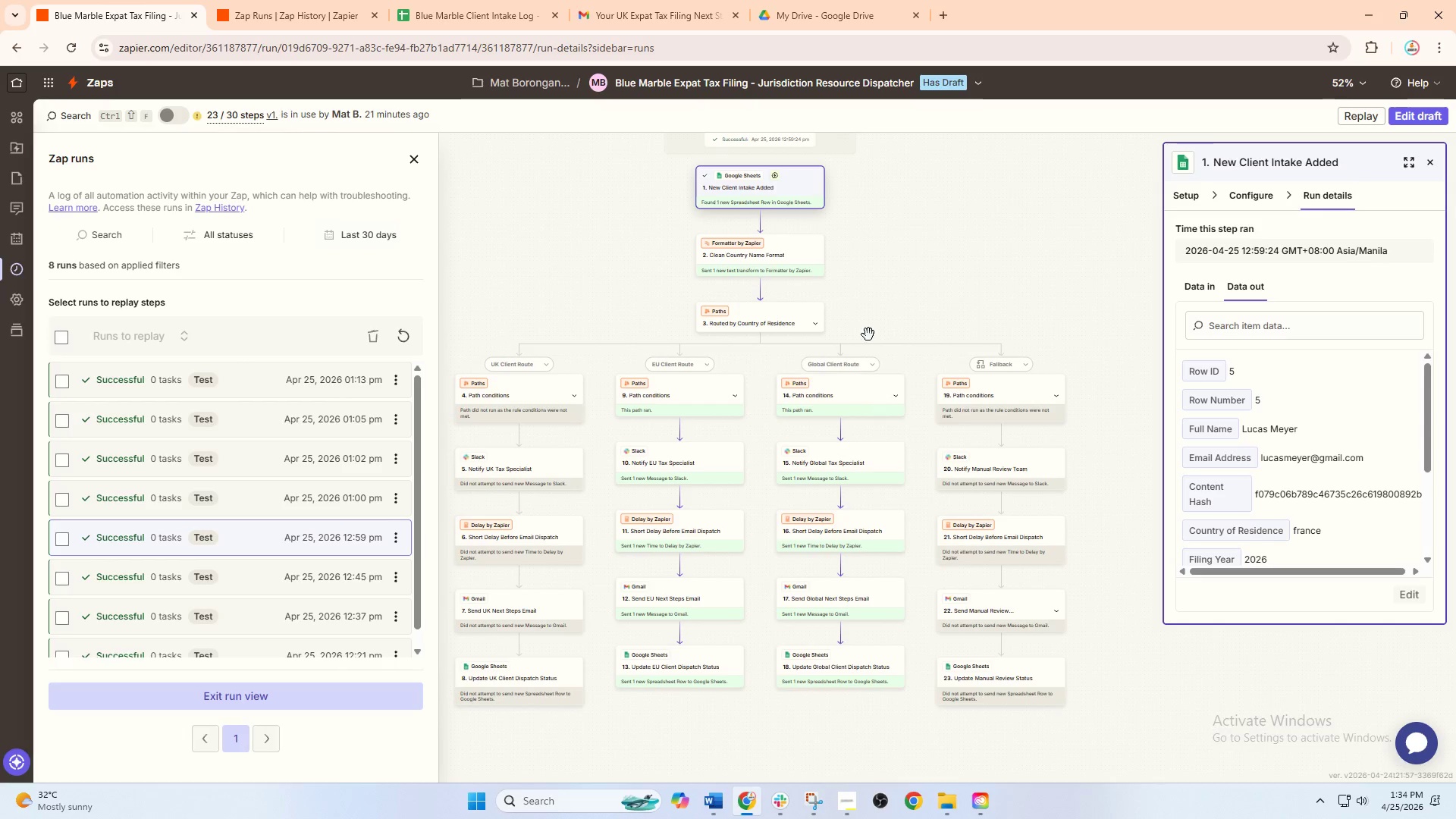 
left_click_drag(start_coordinate=[896, 304], to_coordinate=[926, 292])
 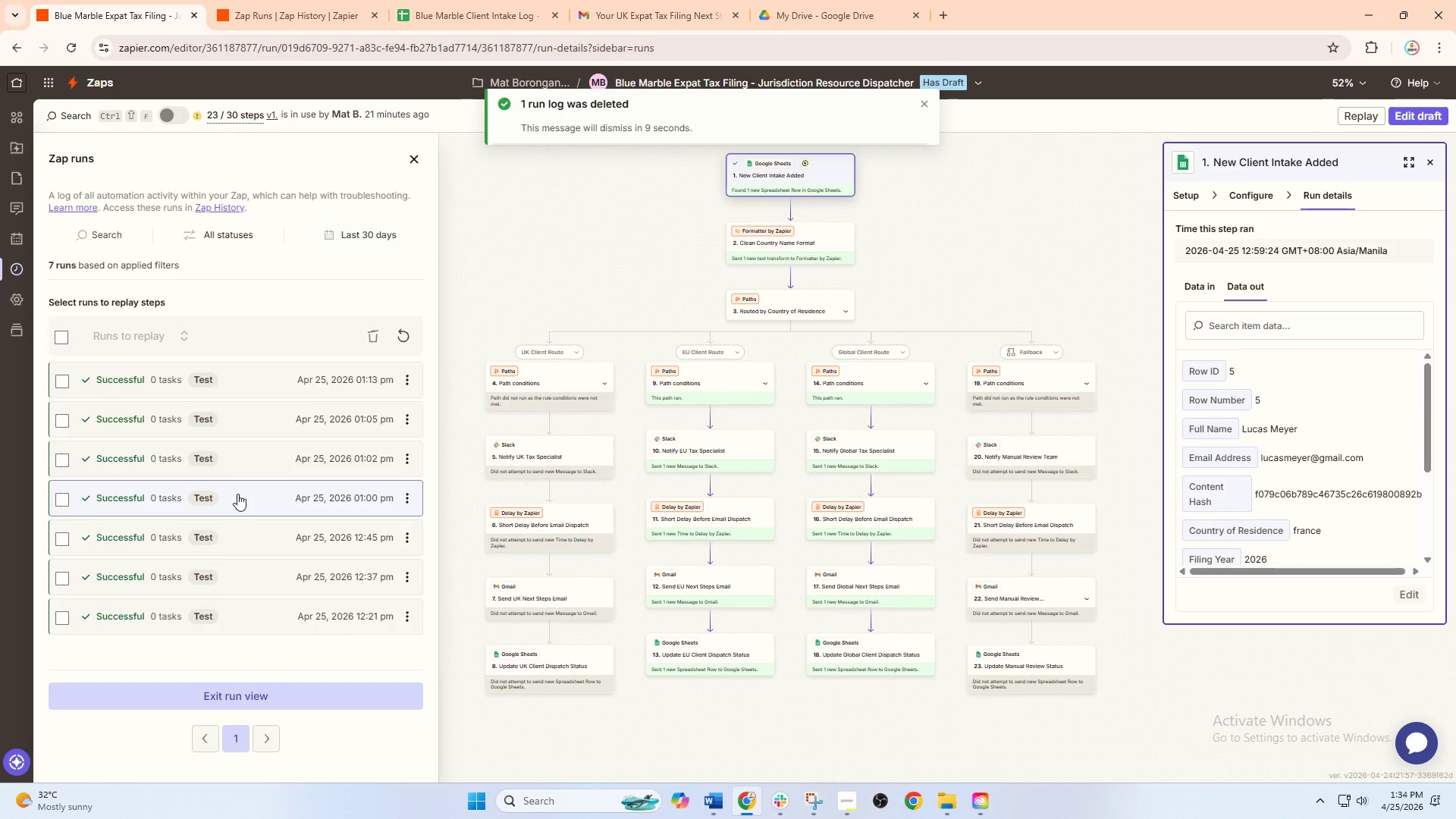 
left_click([237, 494])
 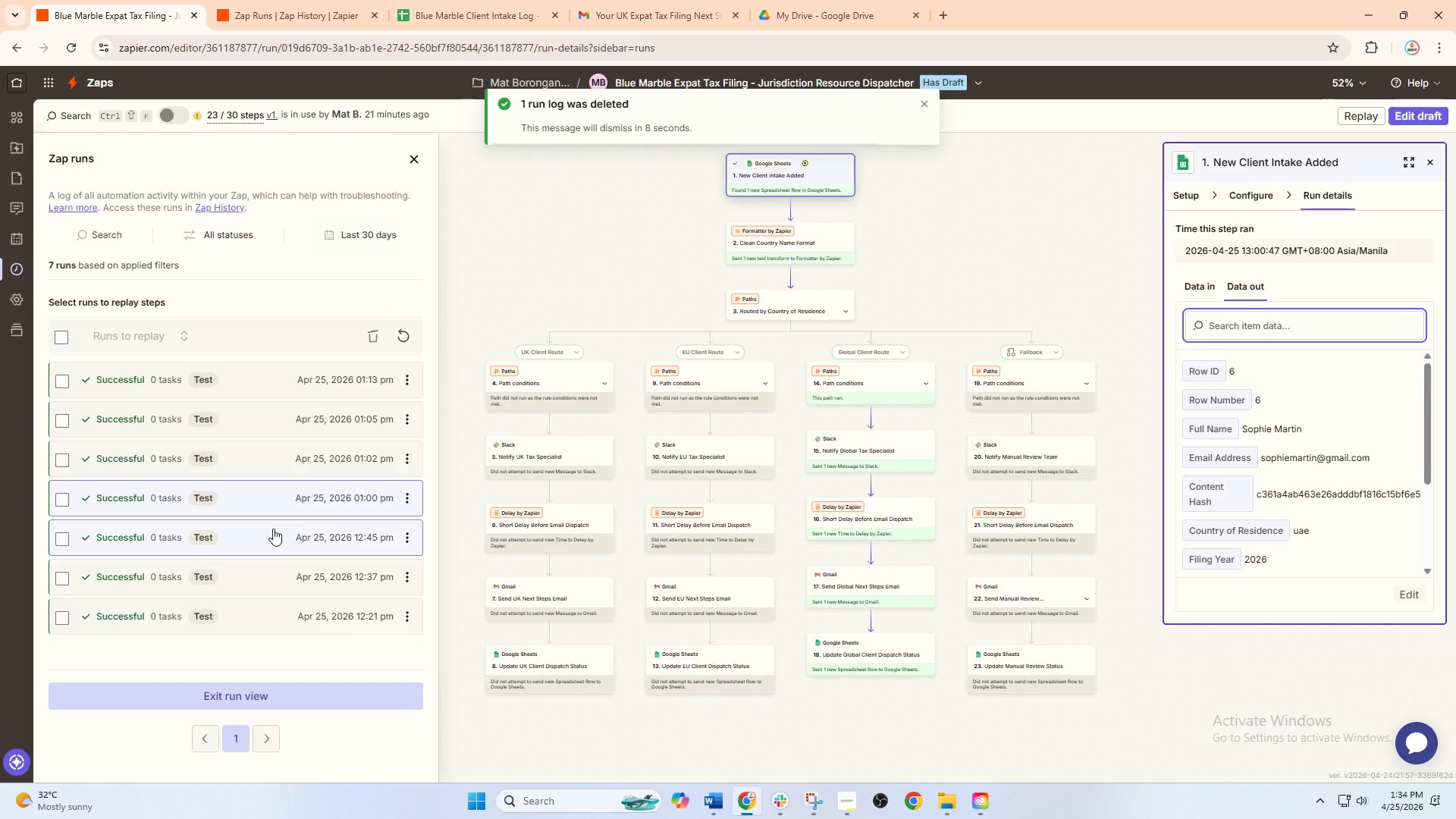 
left_click([273, 529])
 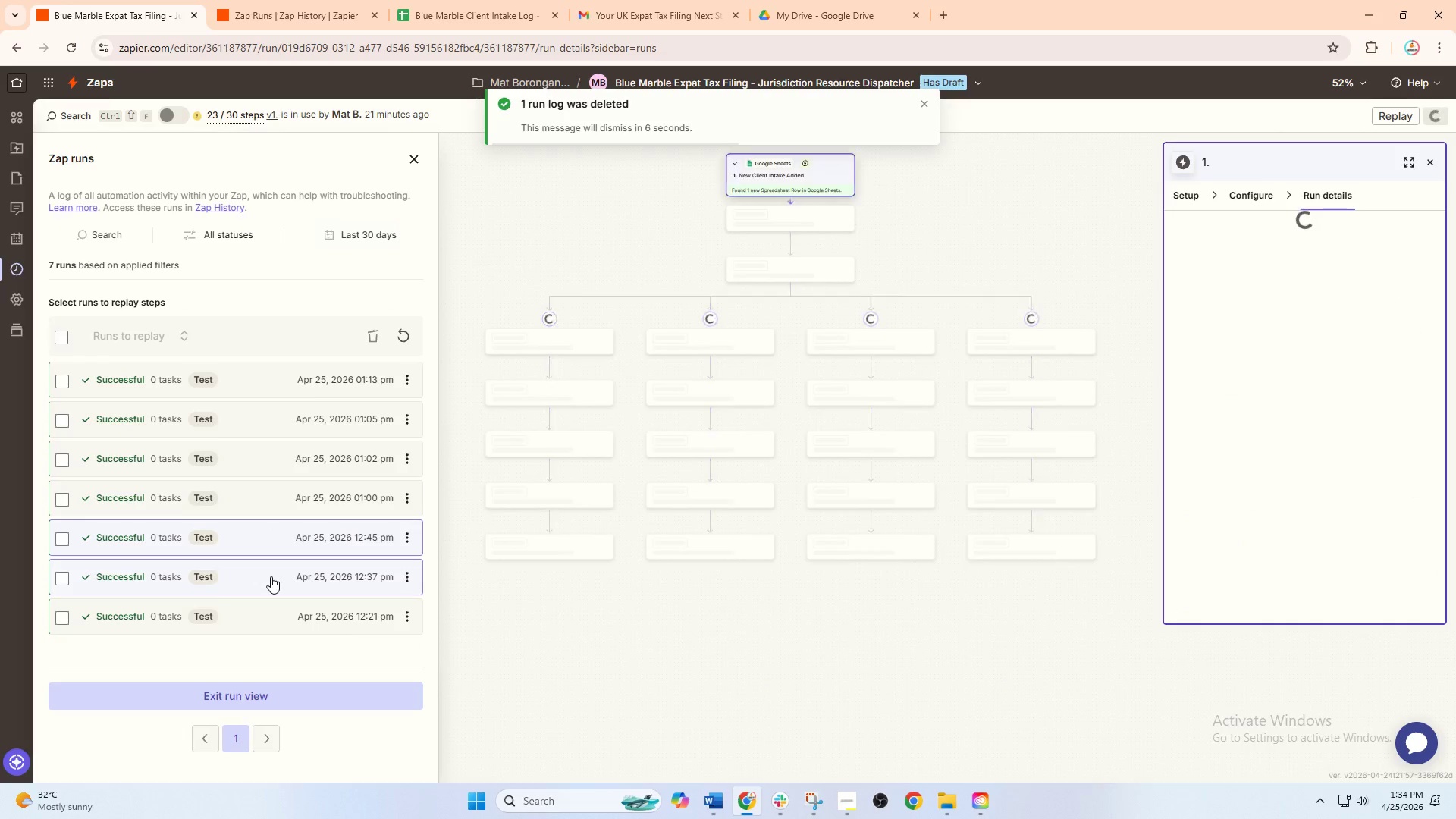 
left_click([269, 578])
 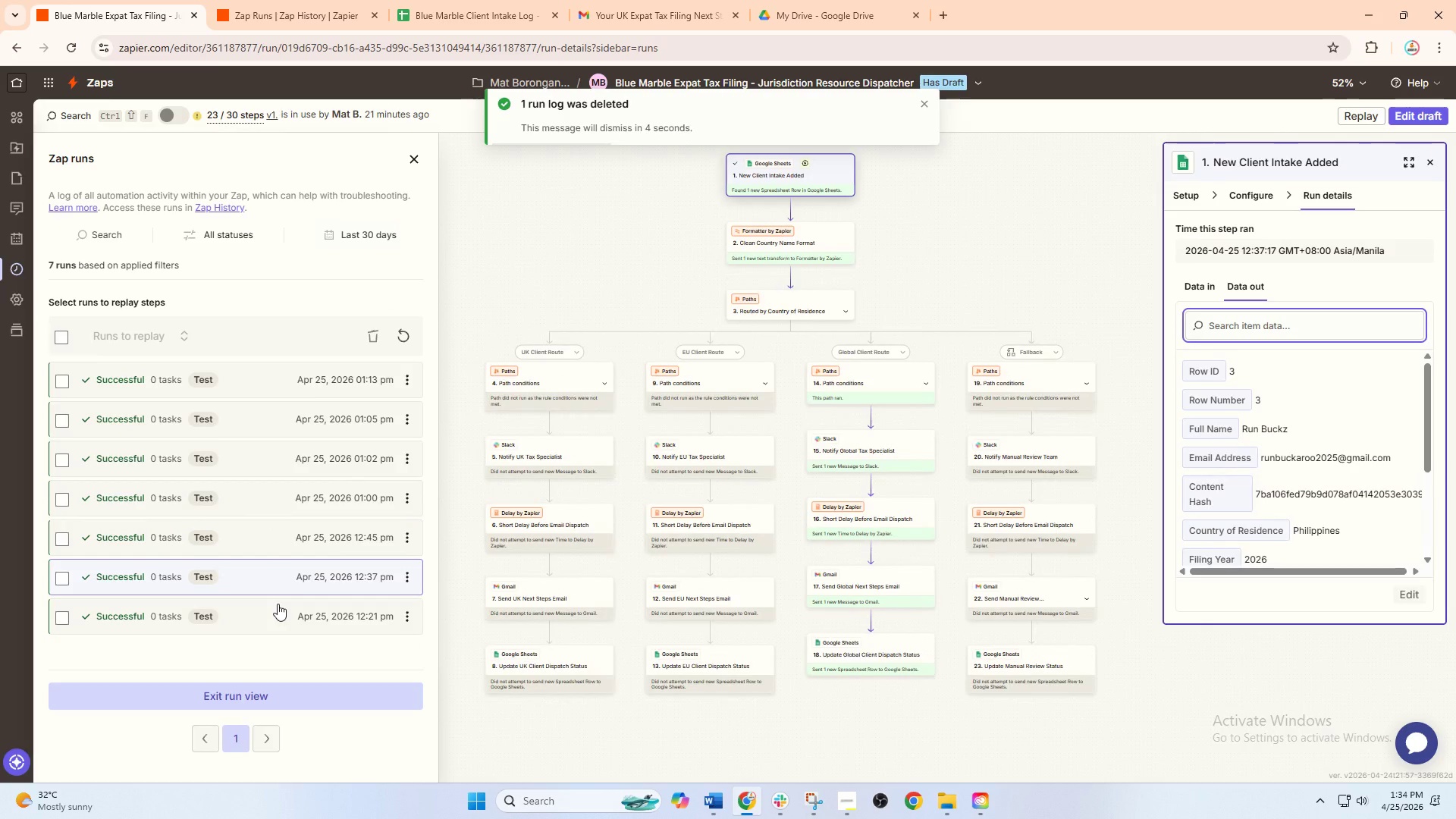 
left_click([224, 623])
 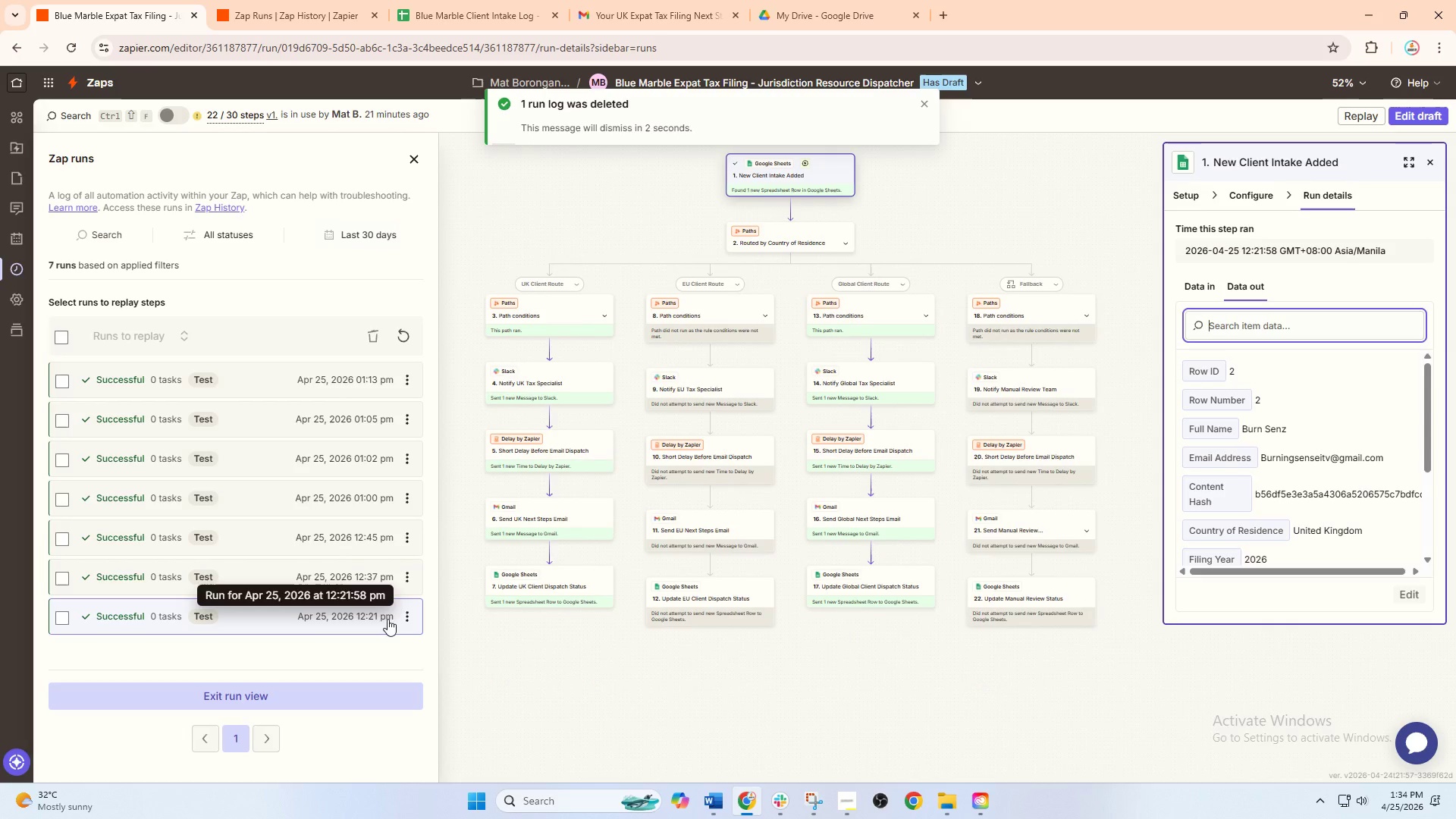 
left_click([401, 618])
 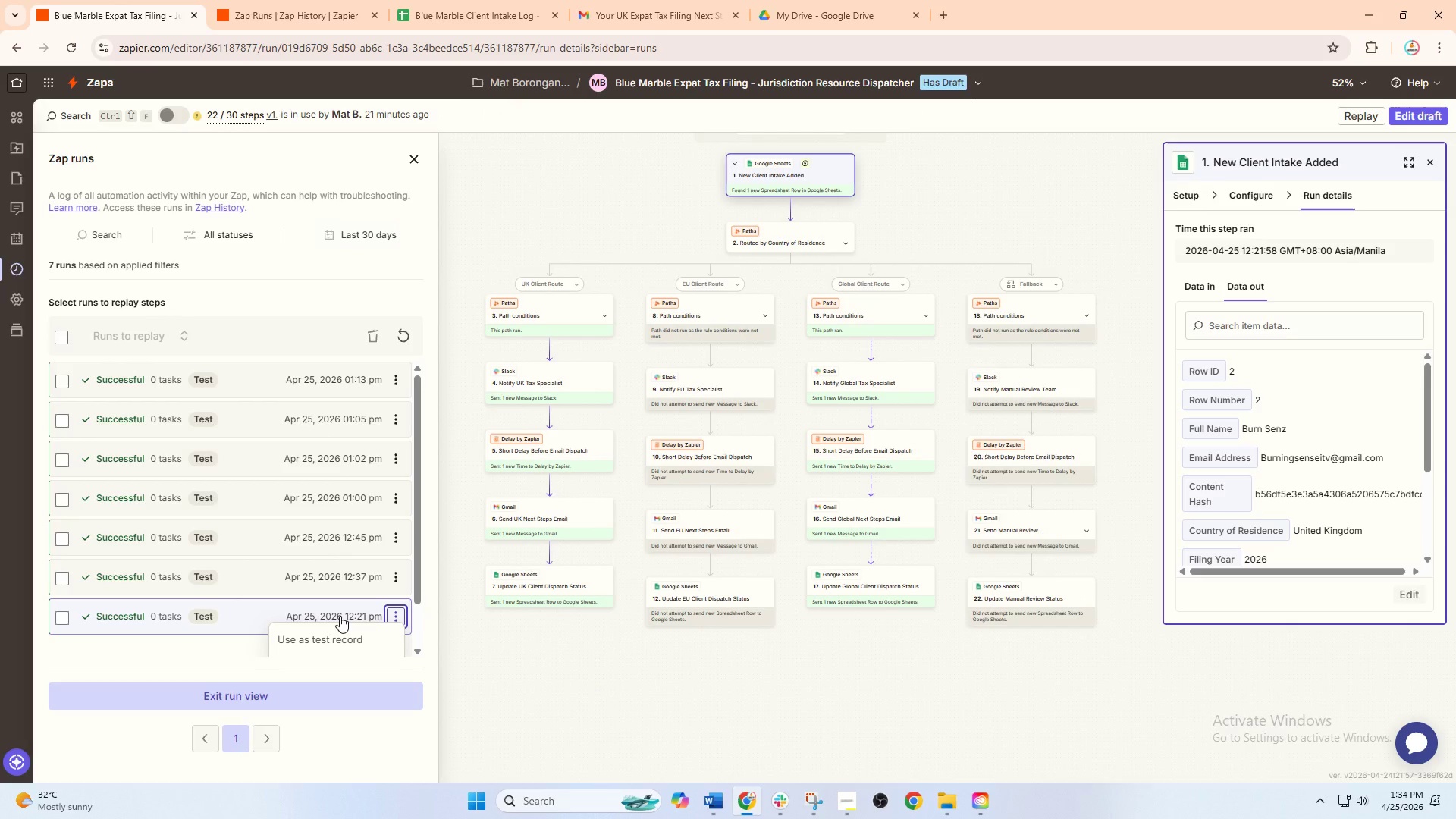 
scroll: coordinate [340, 616], scroll_direction: down, amount: 1.0
 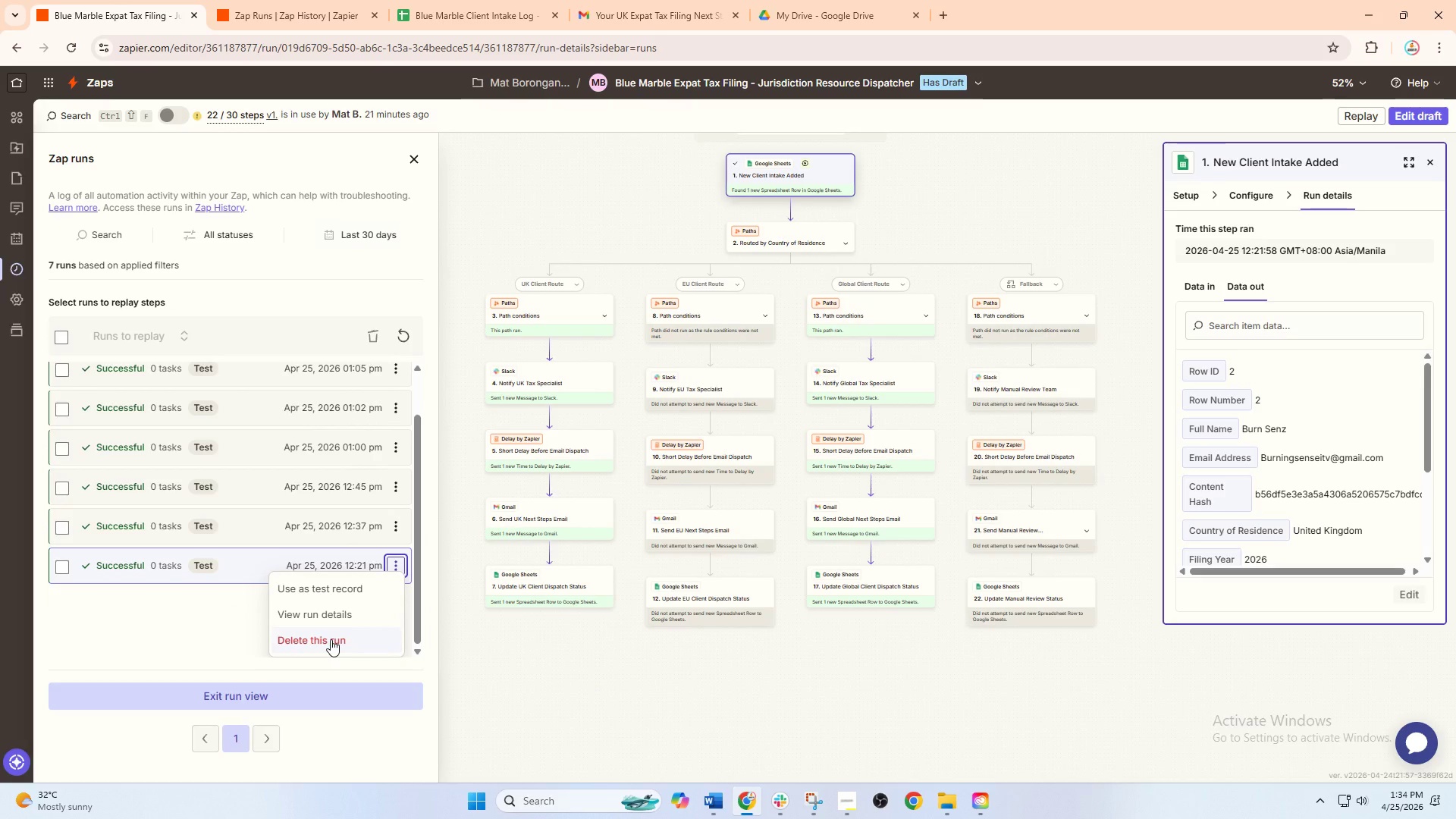 
left_click([331, 639])
 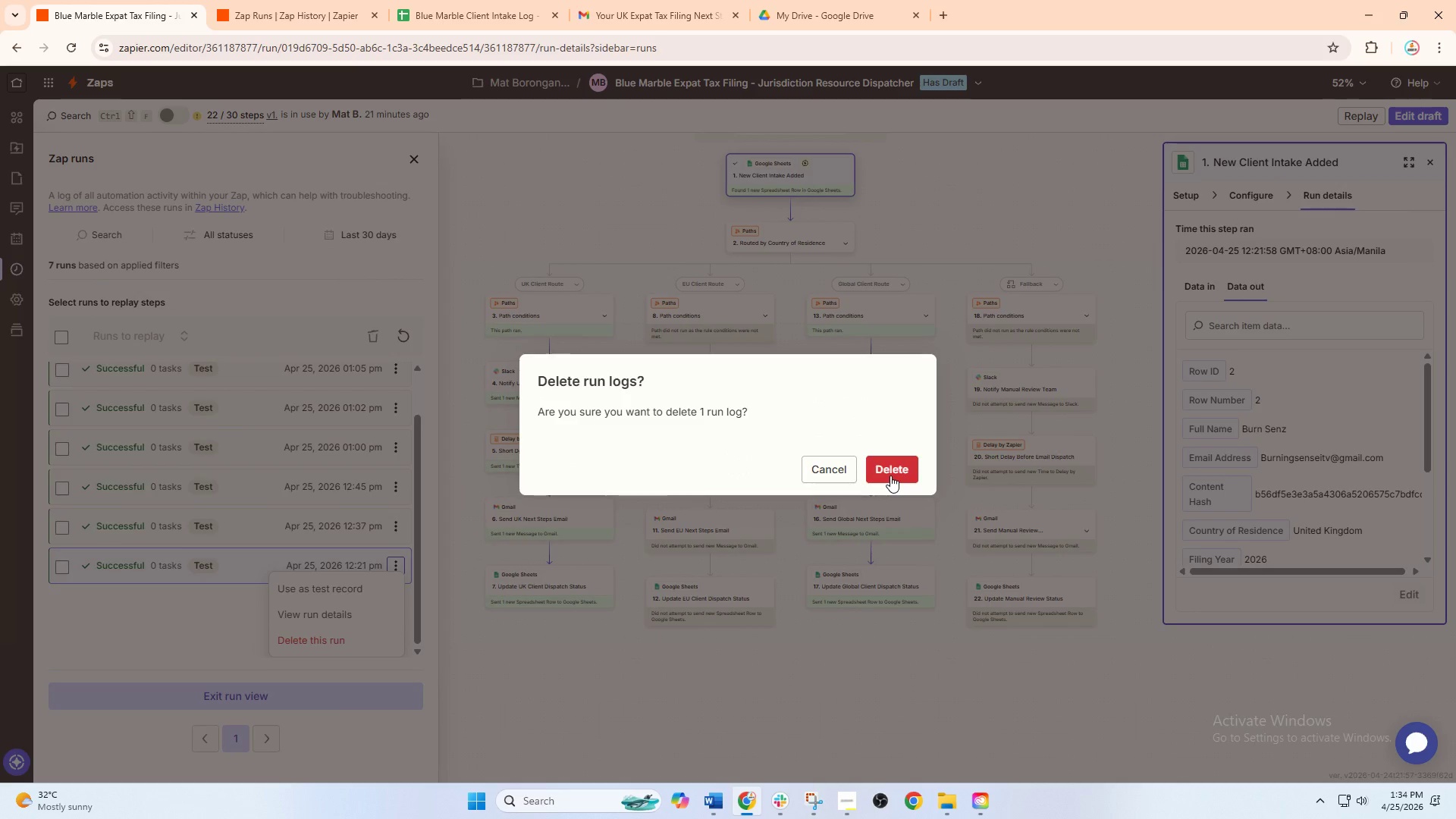 